 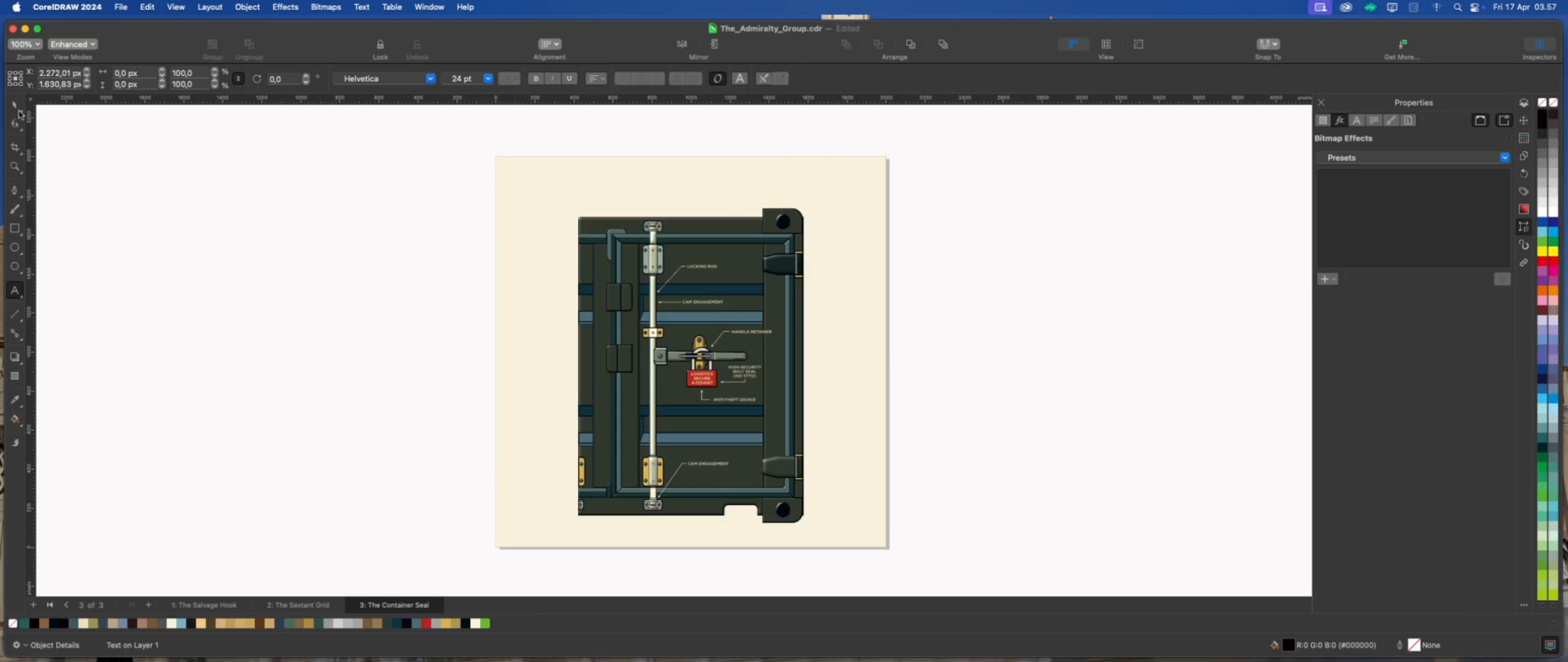 
left_click([262, 214])
 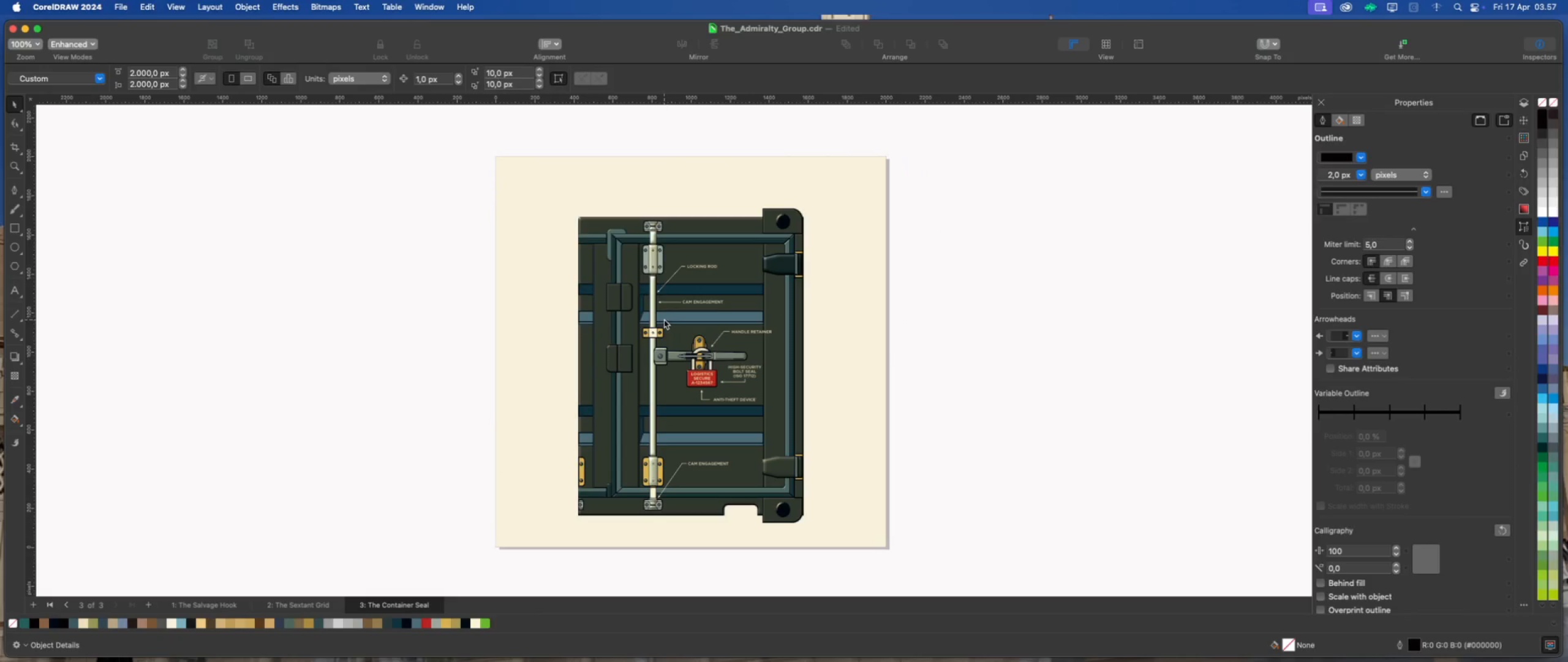 
scroll: coordinate [661, 319], scroll_direction: up, amount: 1.0
 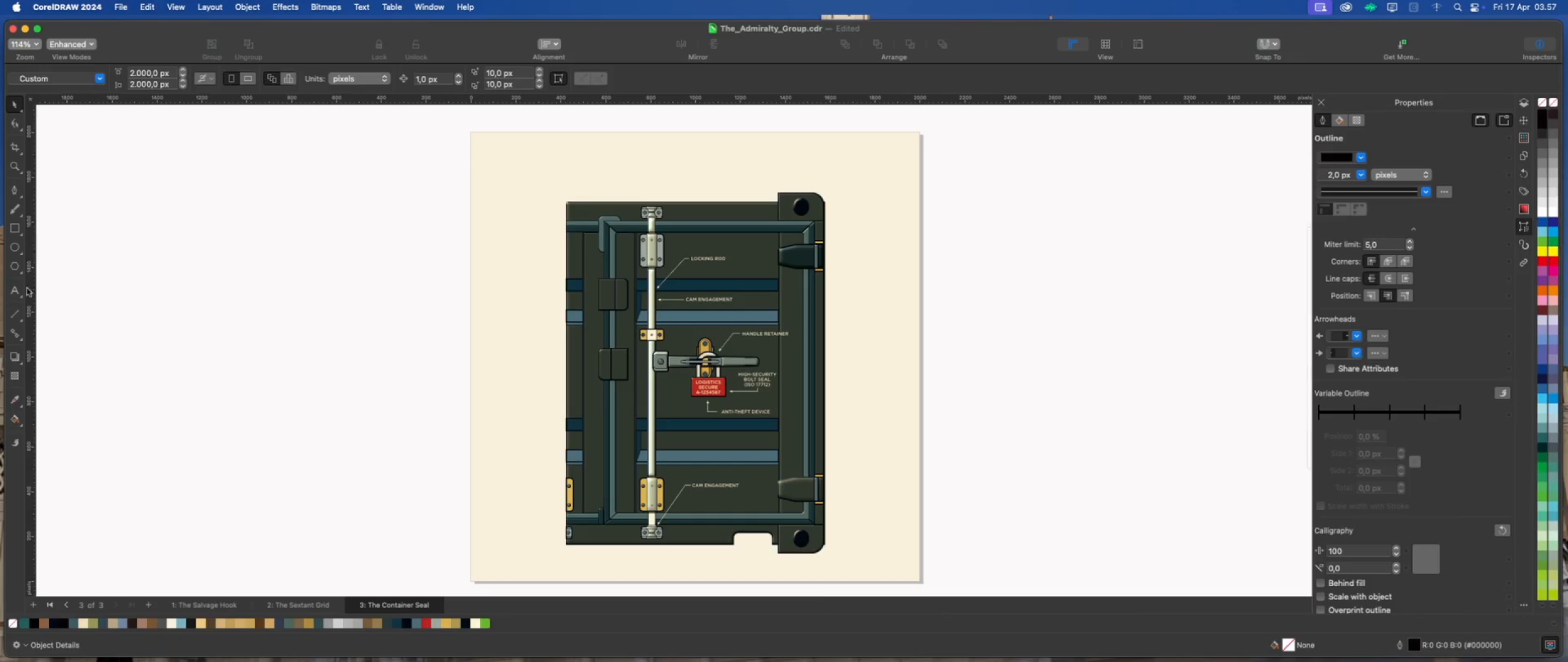 
left_click([13, 289])
 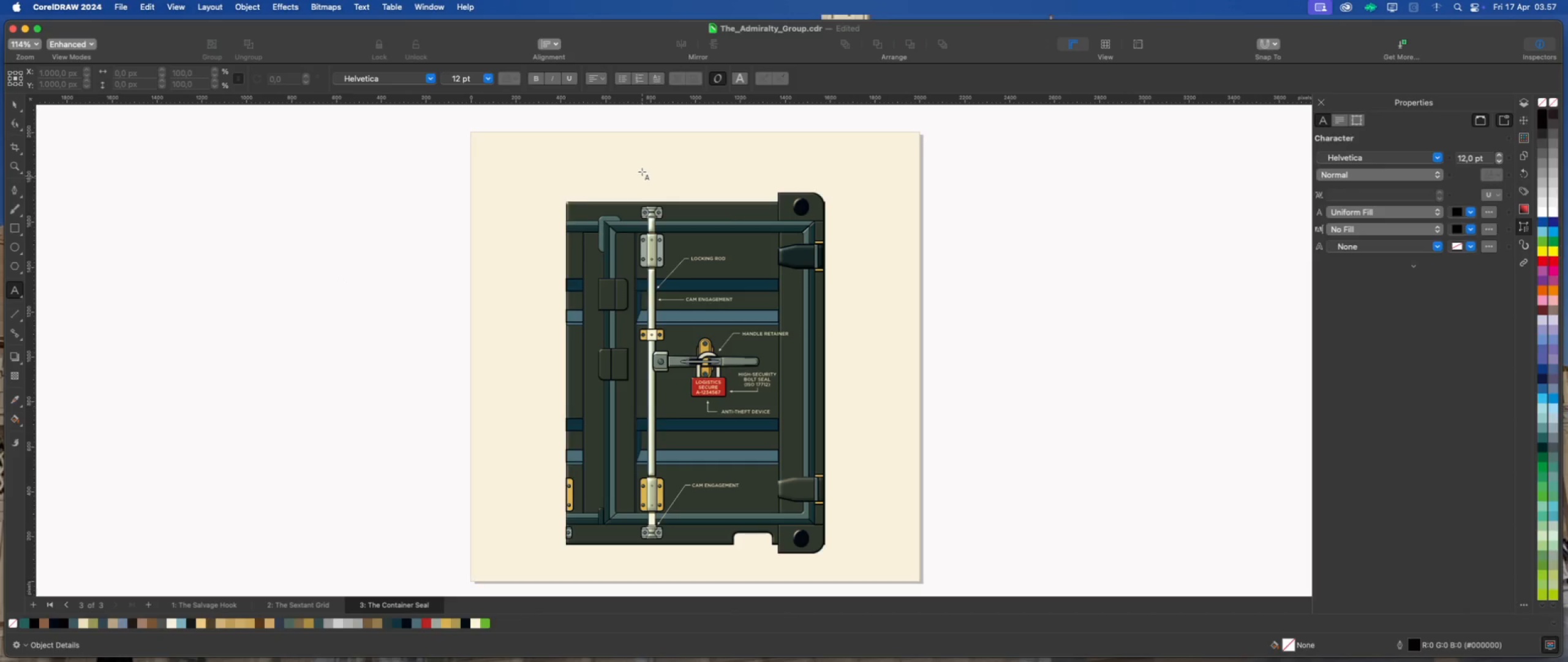 
left_click([636, 167])
 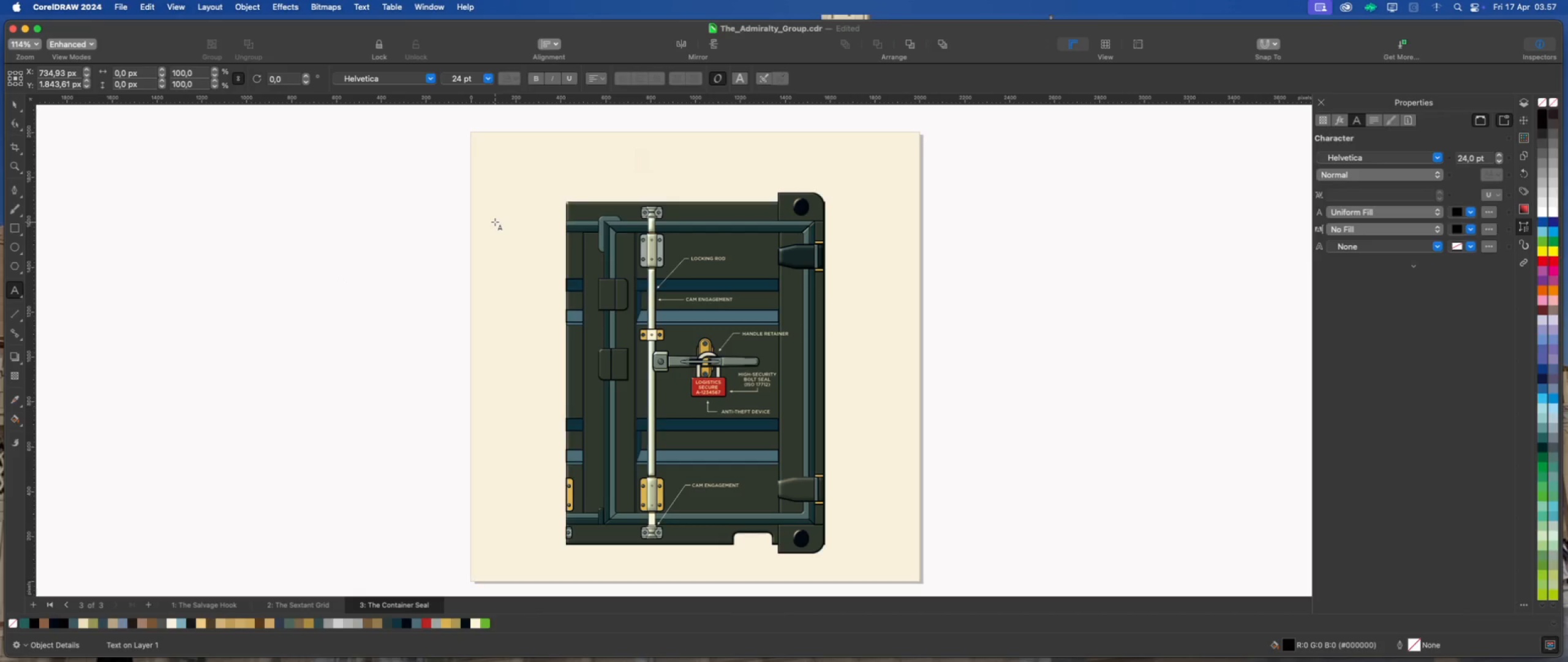 
wait(9.53)
 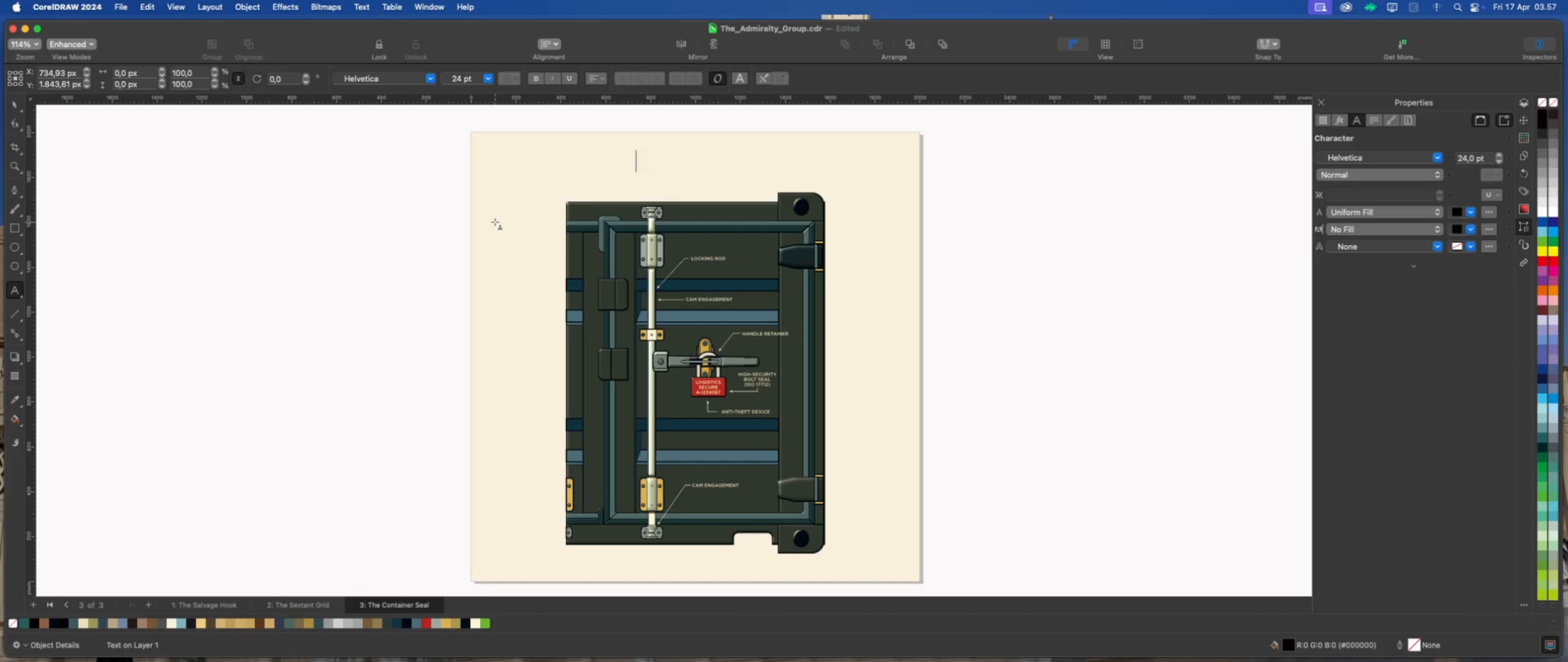 
type(The container seal)
 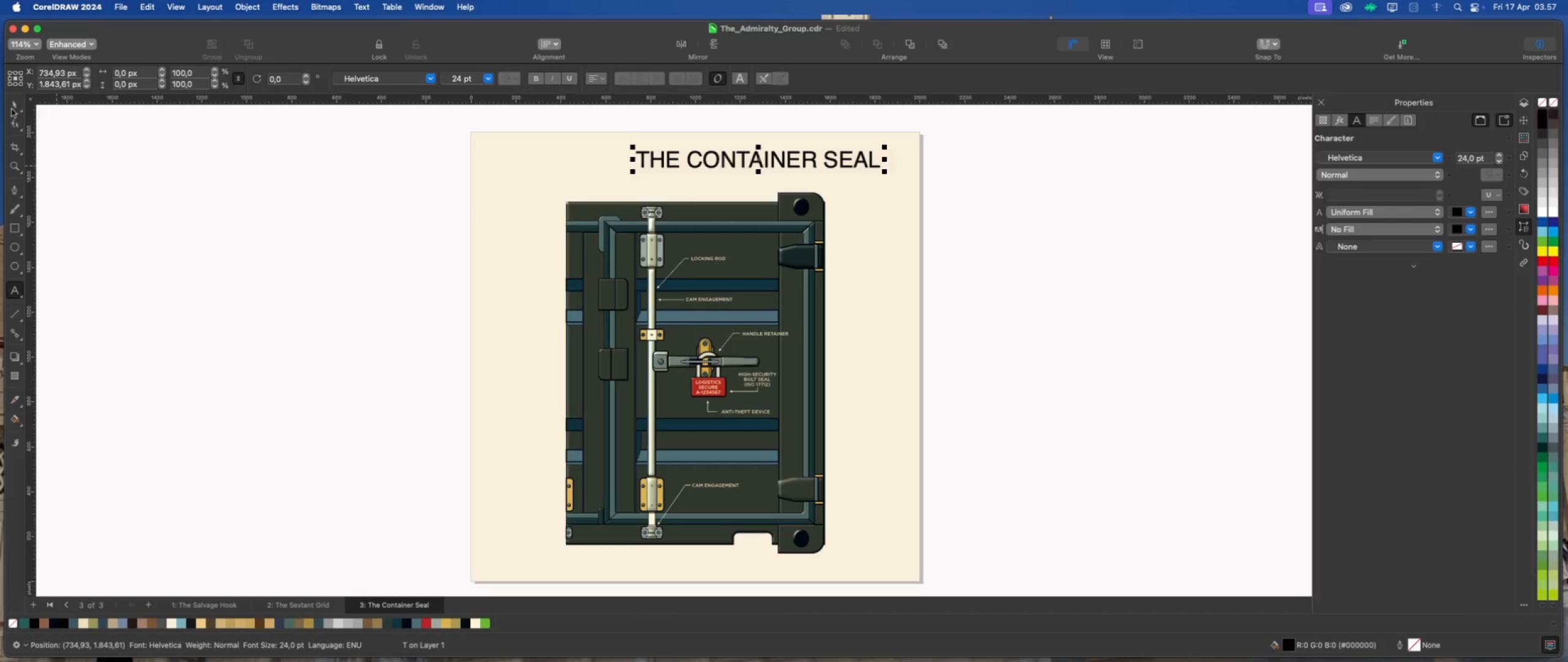 
left_click([11, 104])
 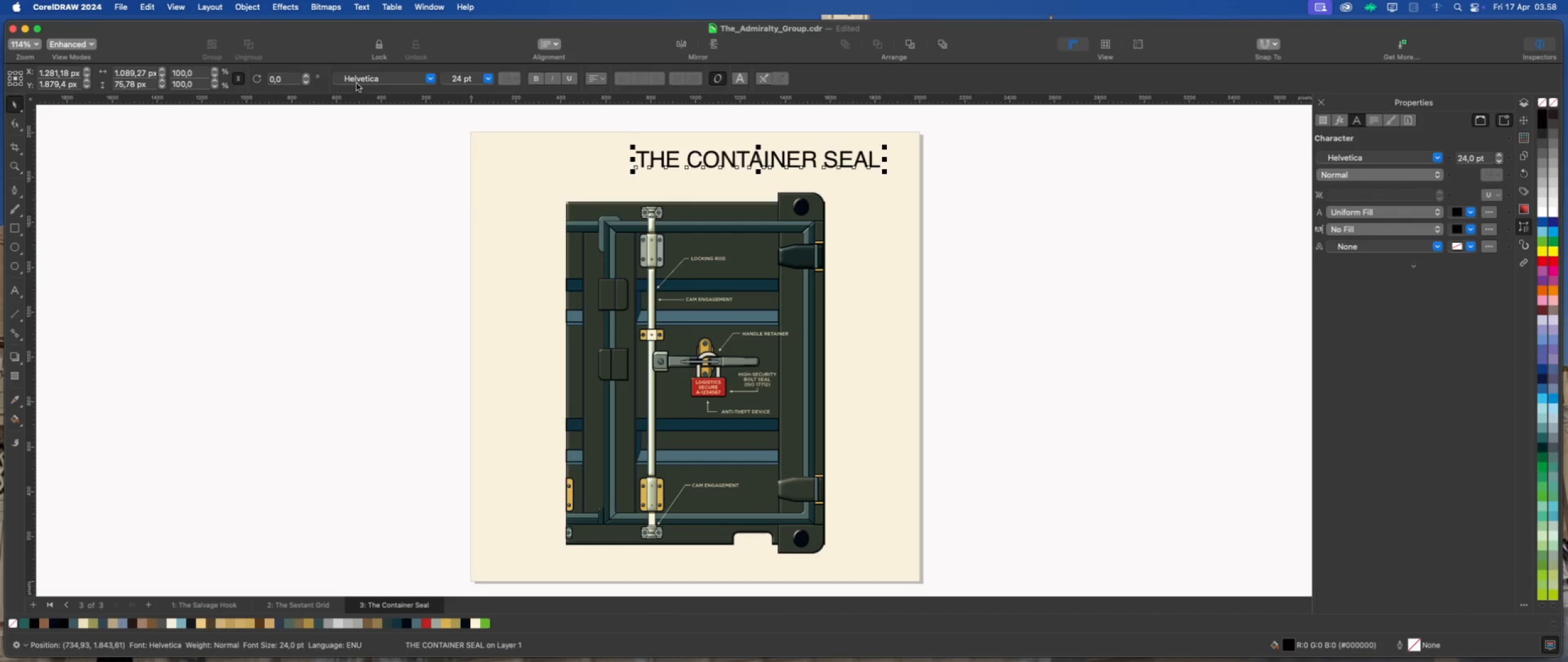 
left_click([428, 78])
 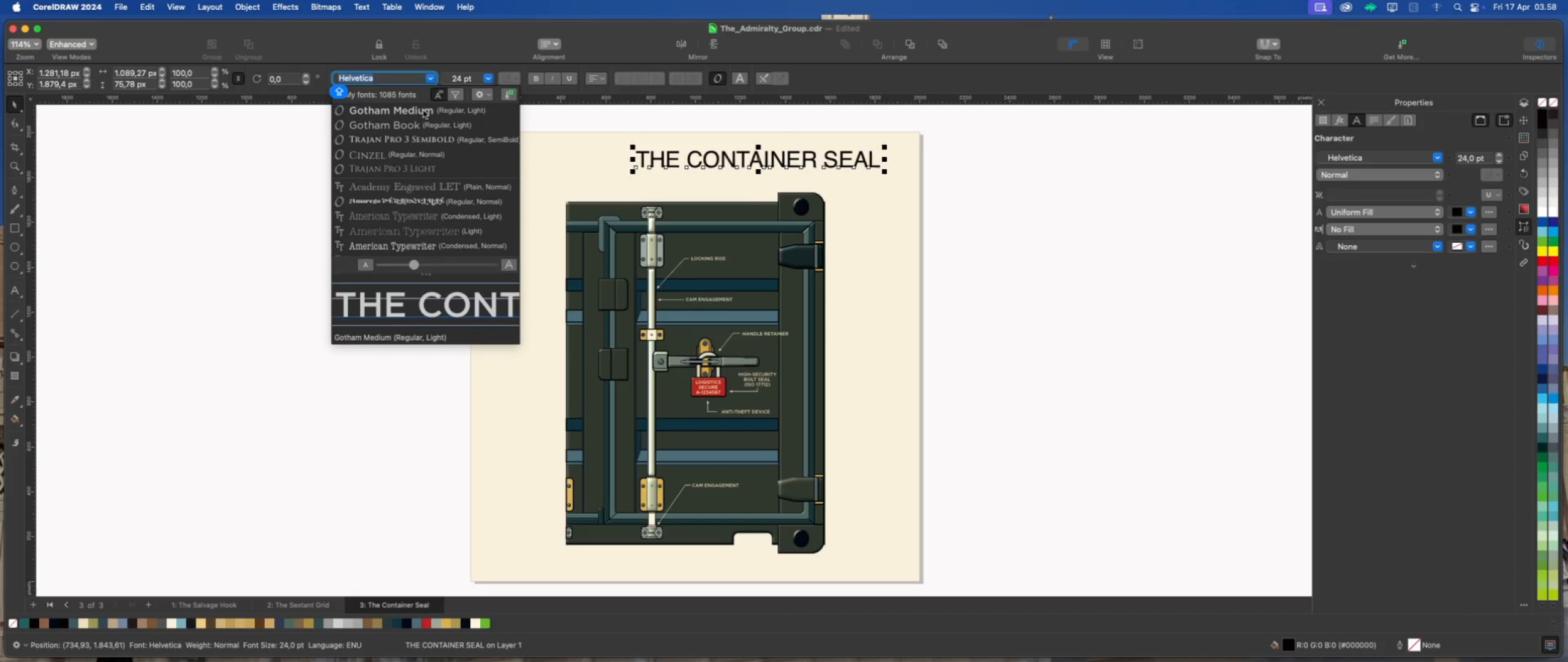 
left_click([423, 111])
 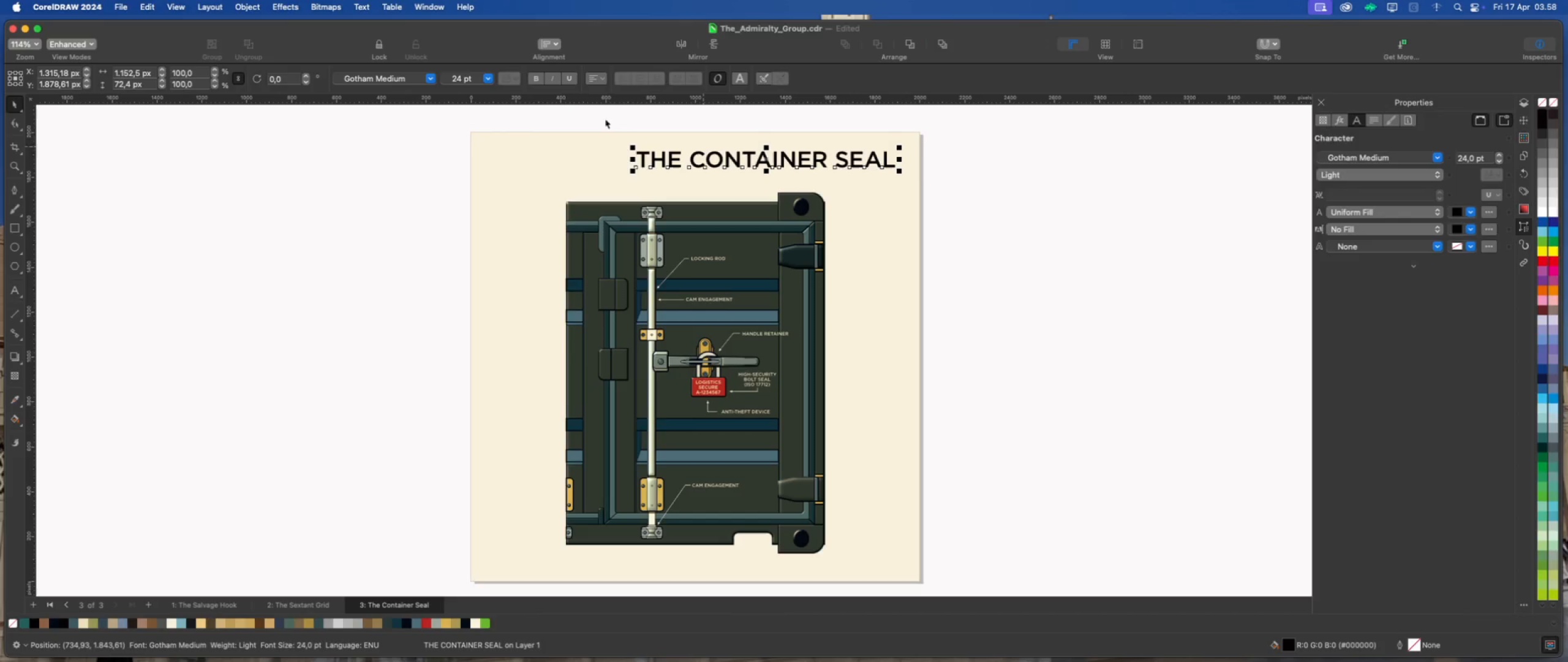 
left_click([477, 77])
 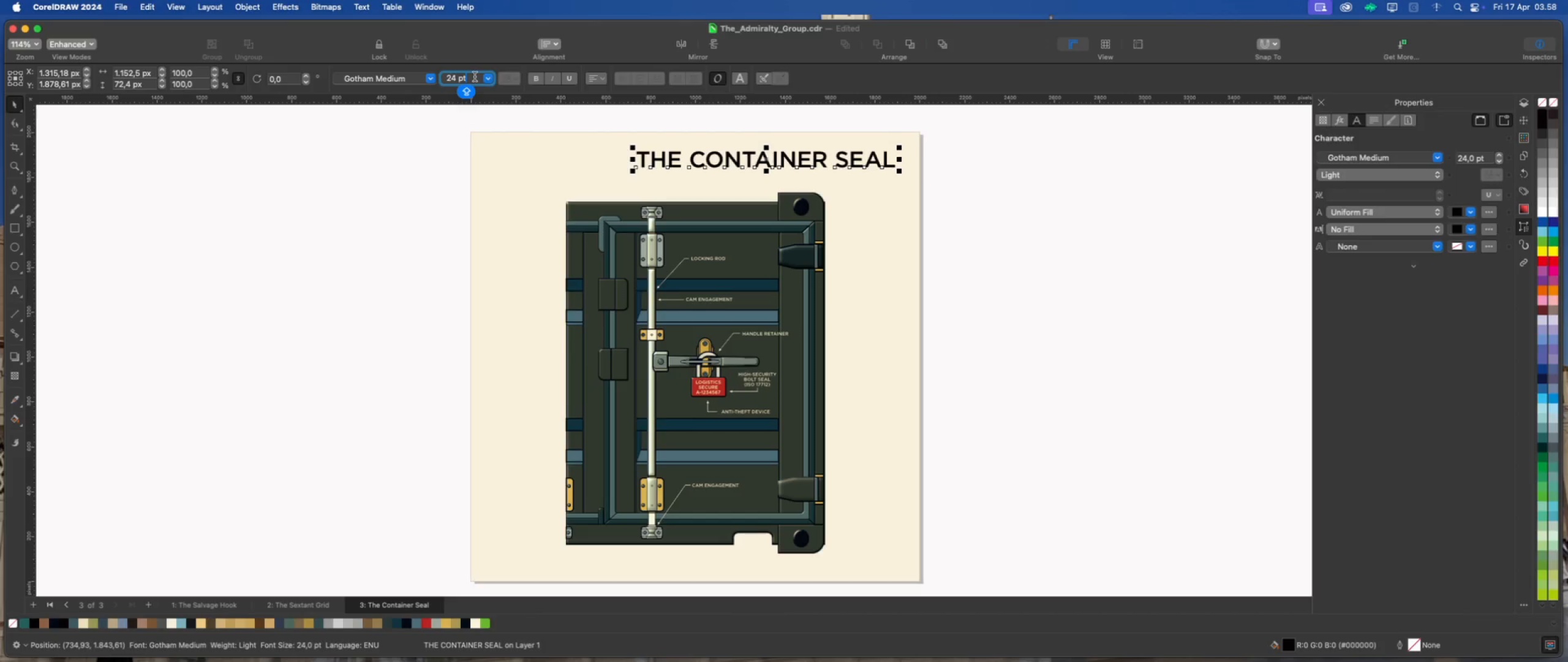 
left_click_drag(start_coordinate=[475, 77], to_coordinate=[436, 77])
 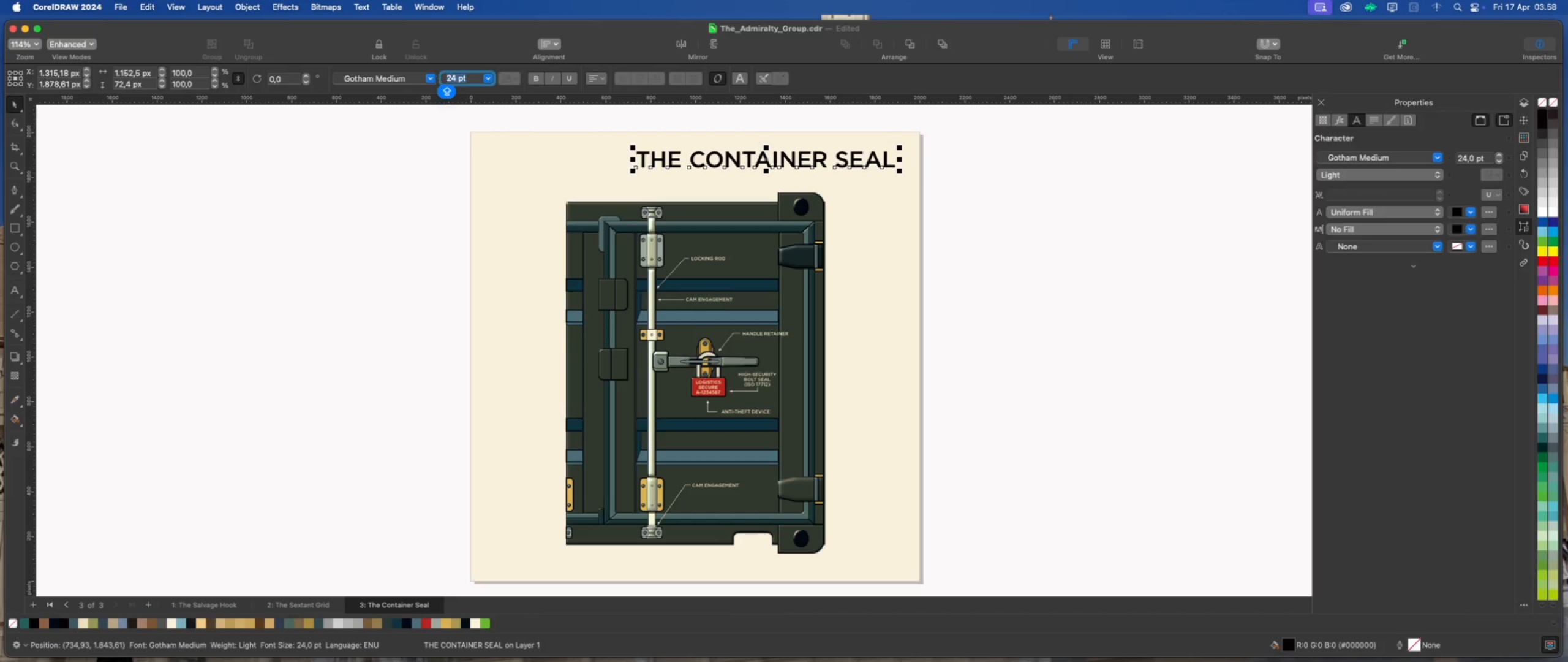 
key(Numpad1)
 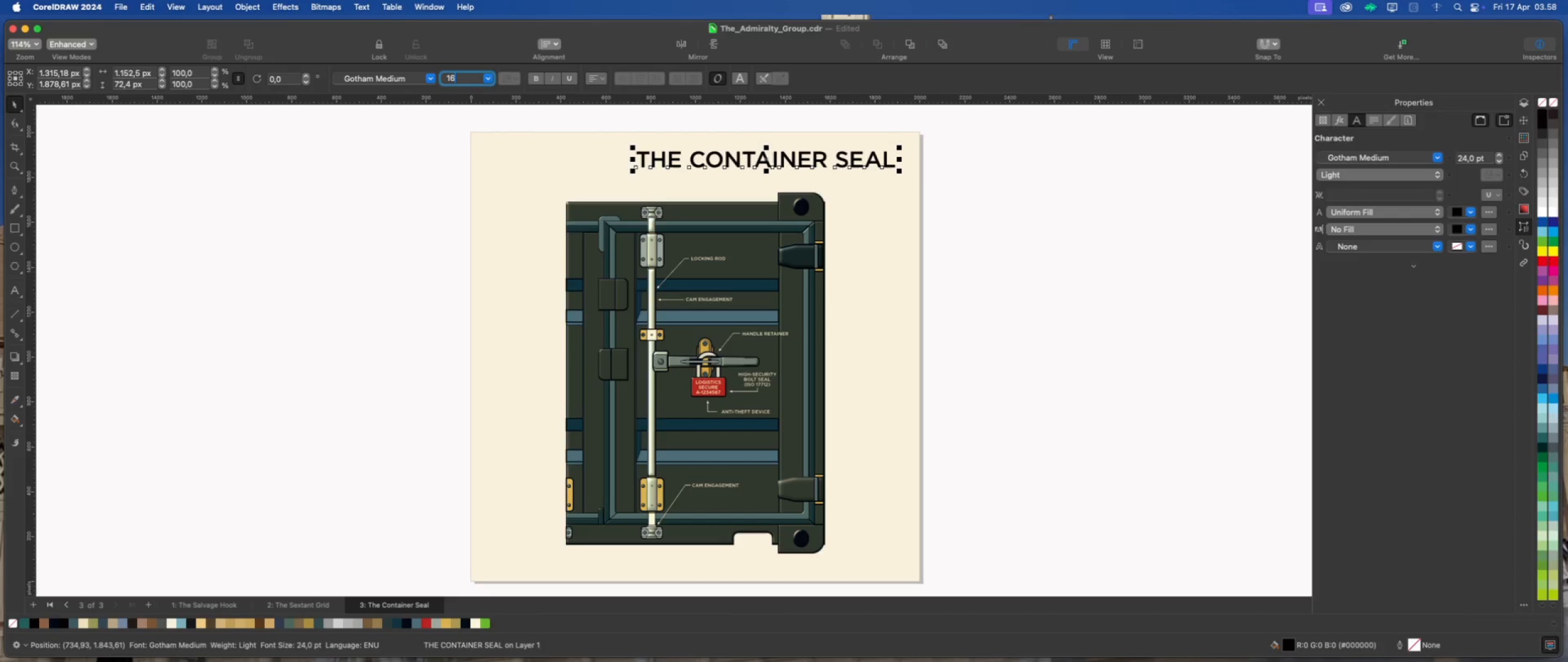 
key(Numpad6)
 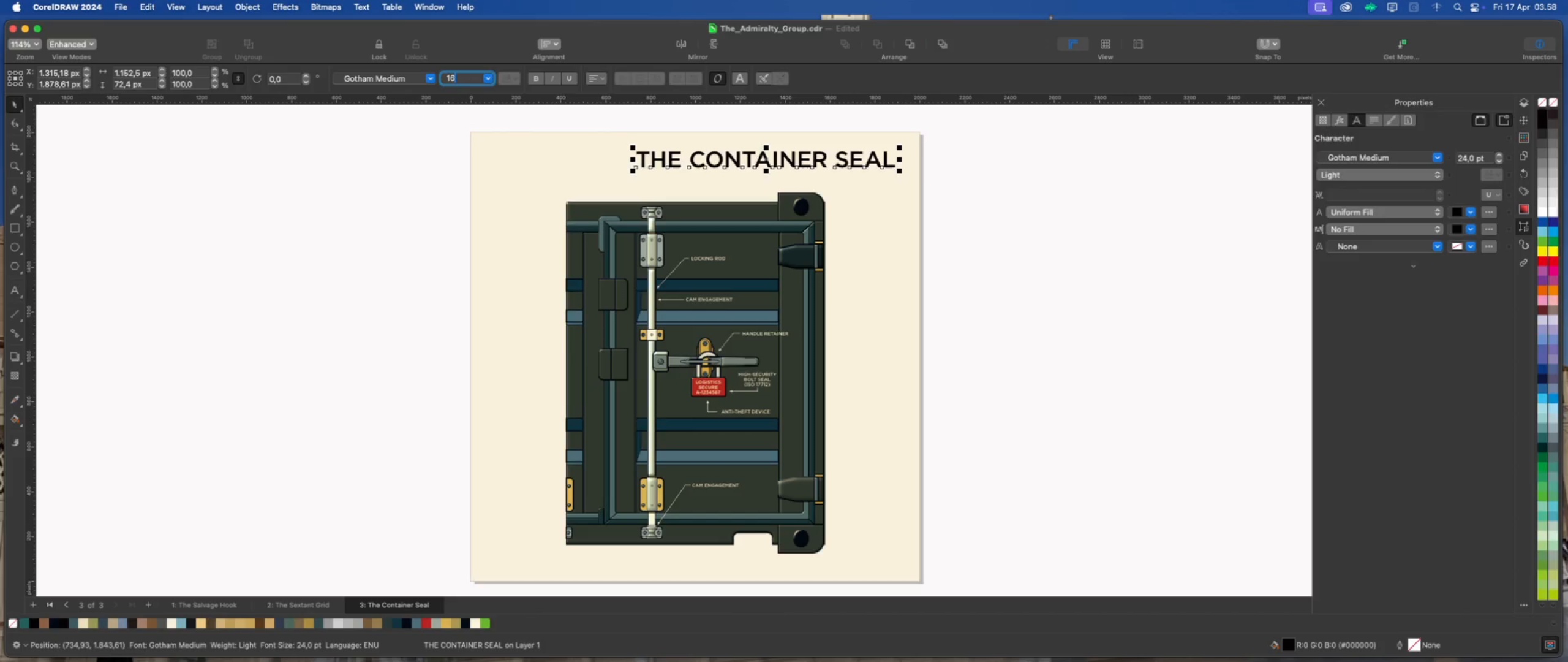 
key(Enter)
 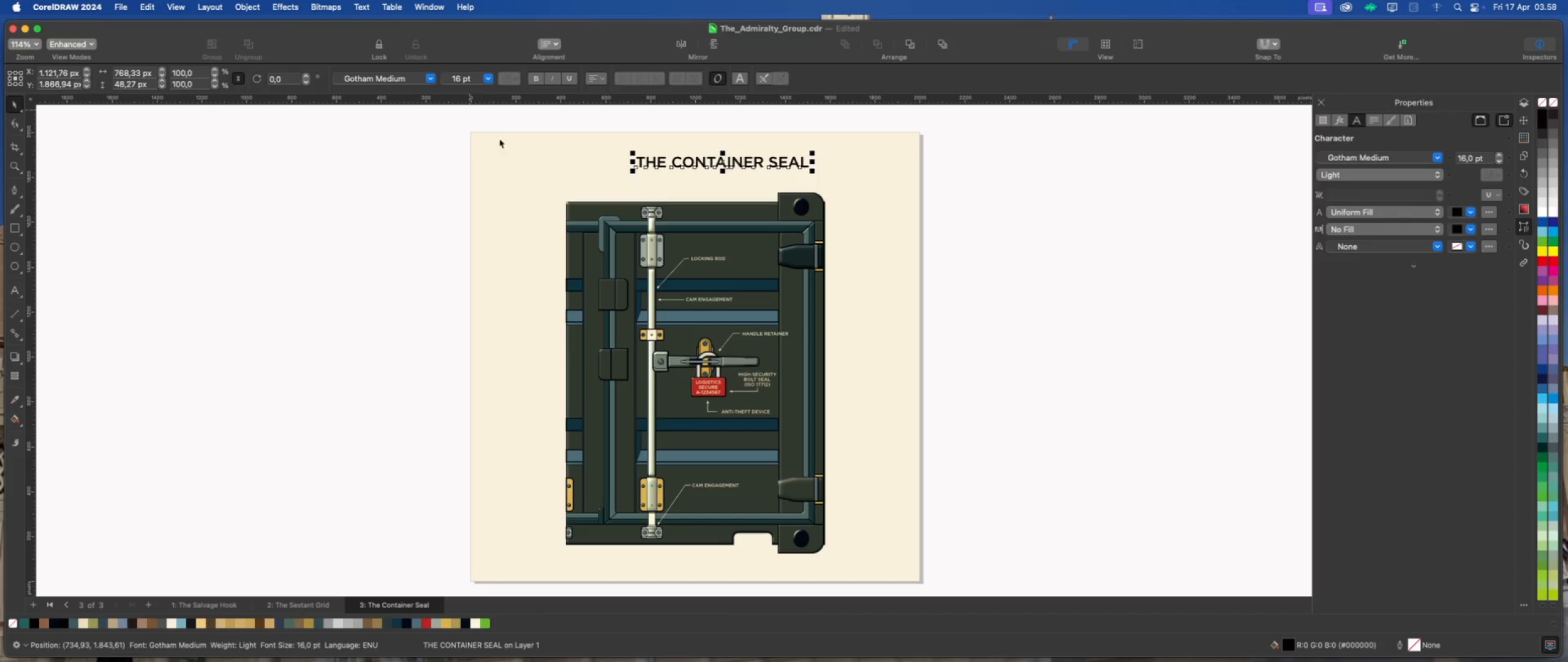 
hold_key(key=ShiftLeft, duration=0.86)
left_click([877, 200])
 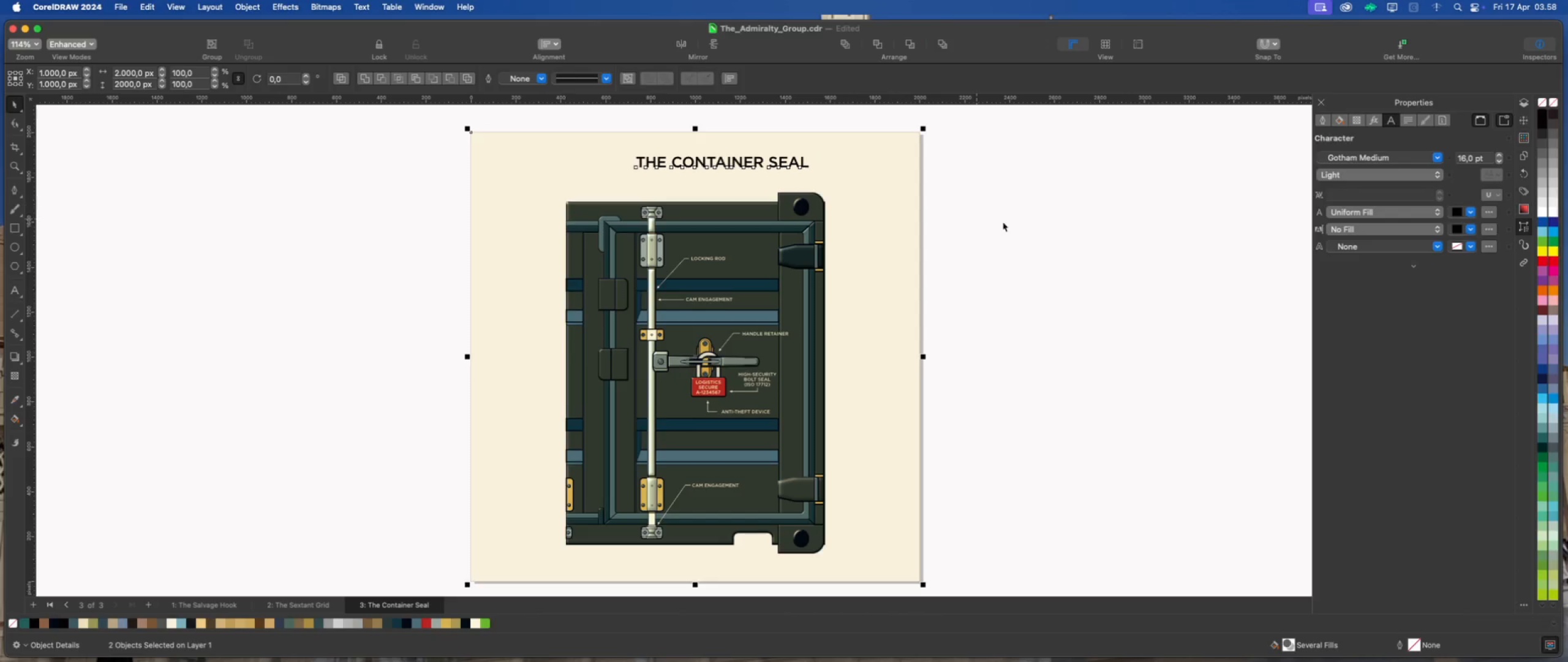 
key(Shift+C)
 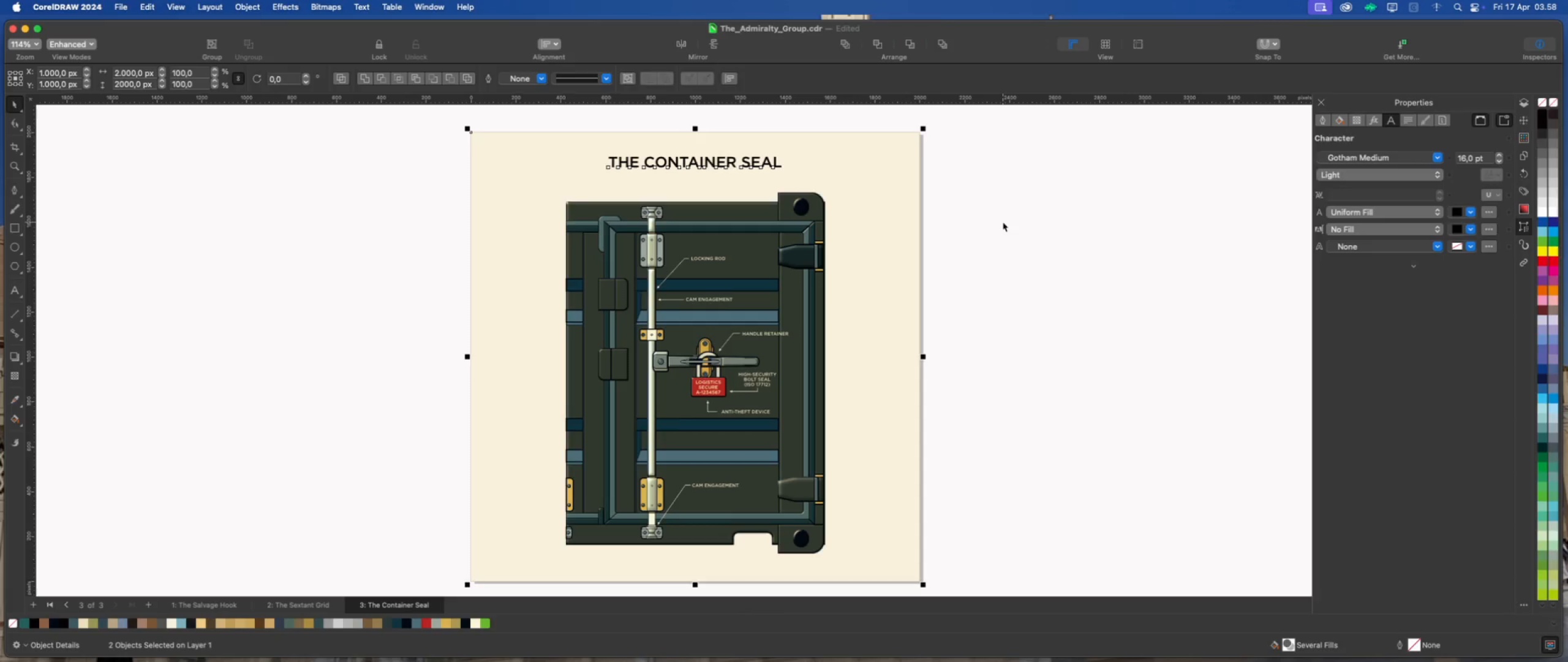 
left_click([1003, 222])
 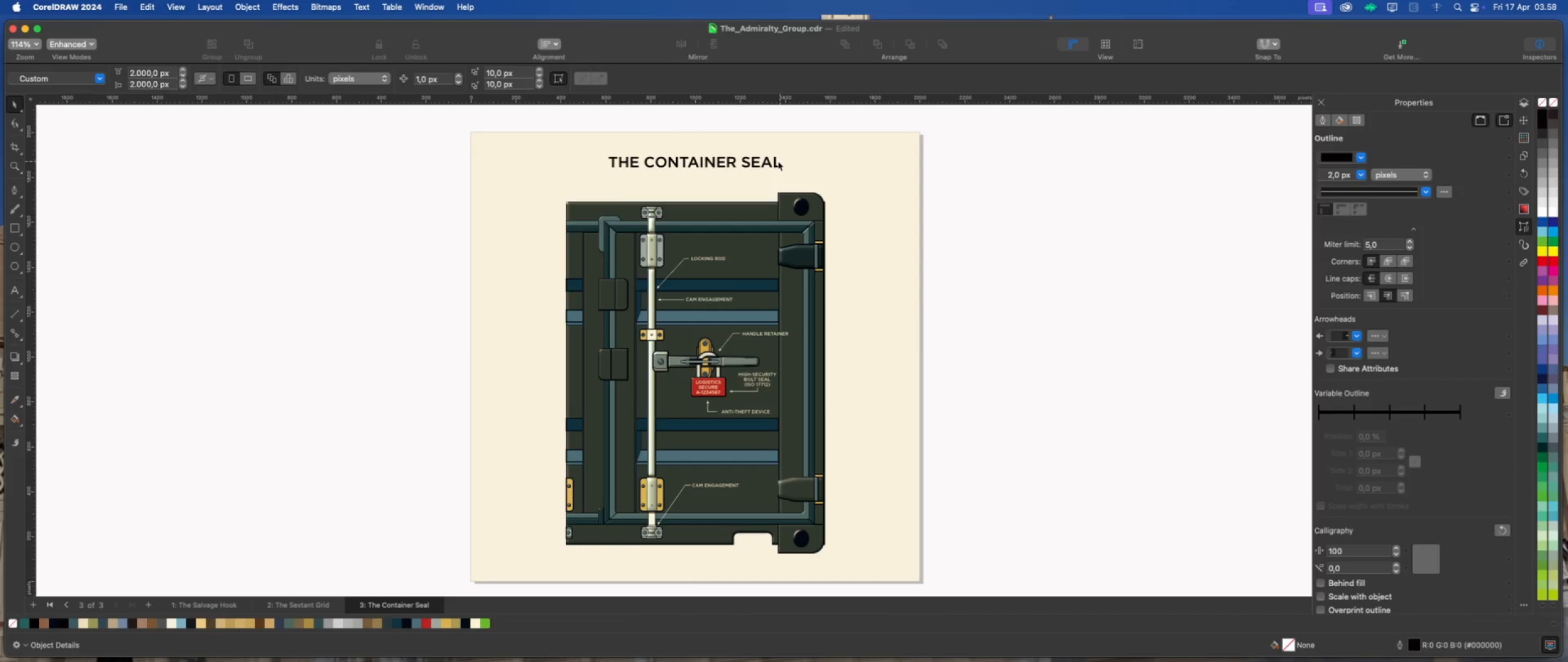 
left_click([774, 161])
 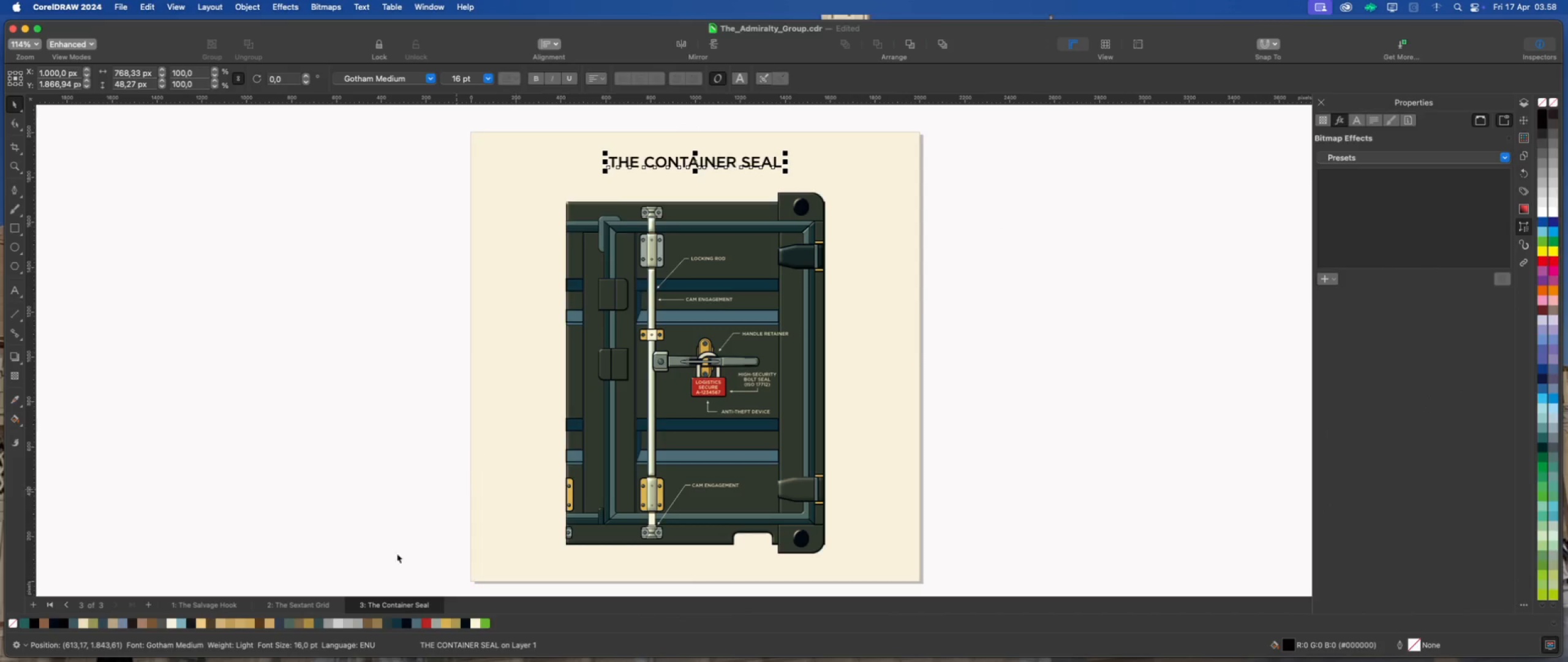 
left_click([318, 625])
 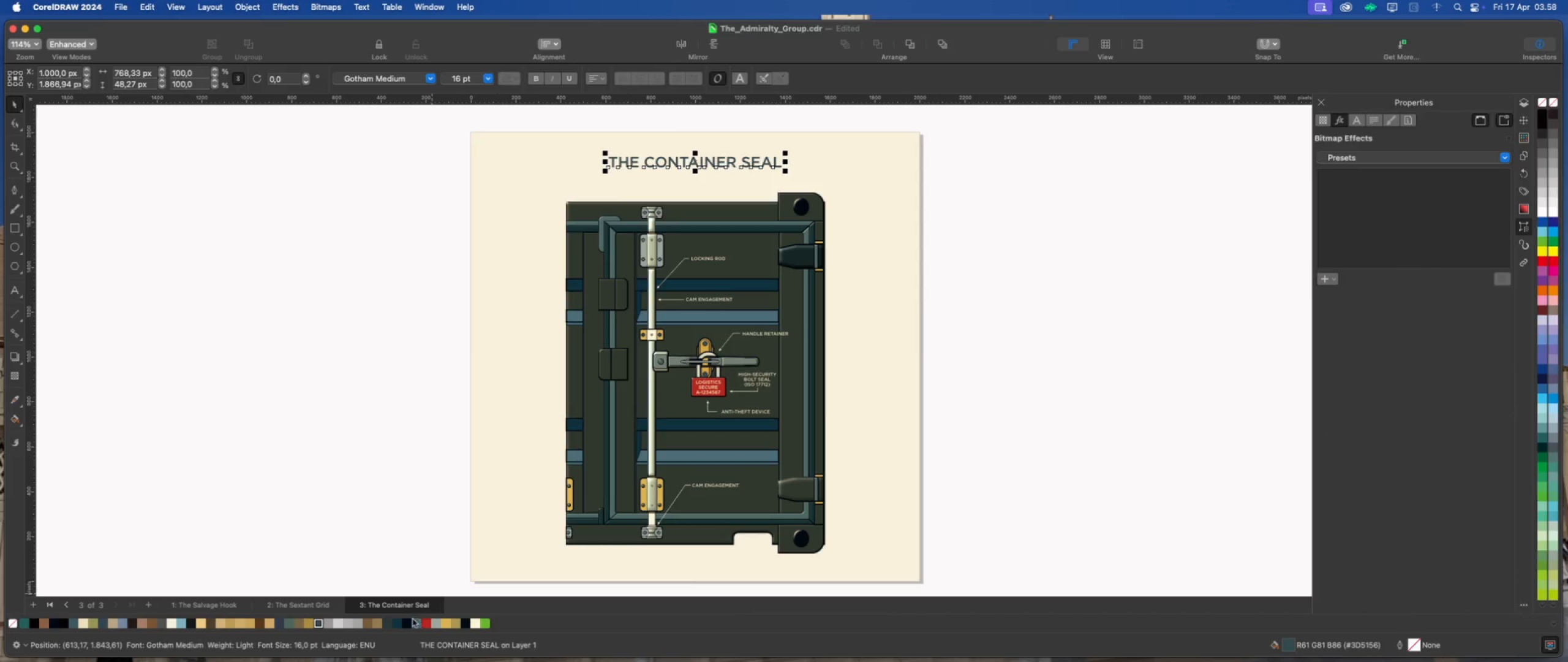 
left_click([387, 623])
 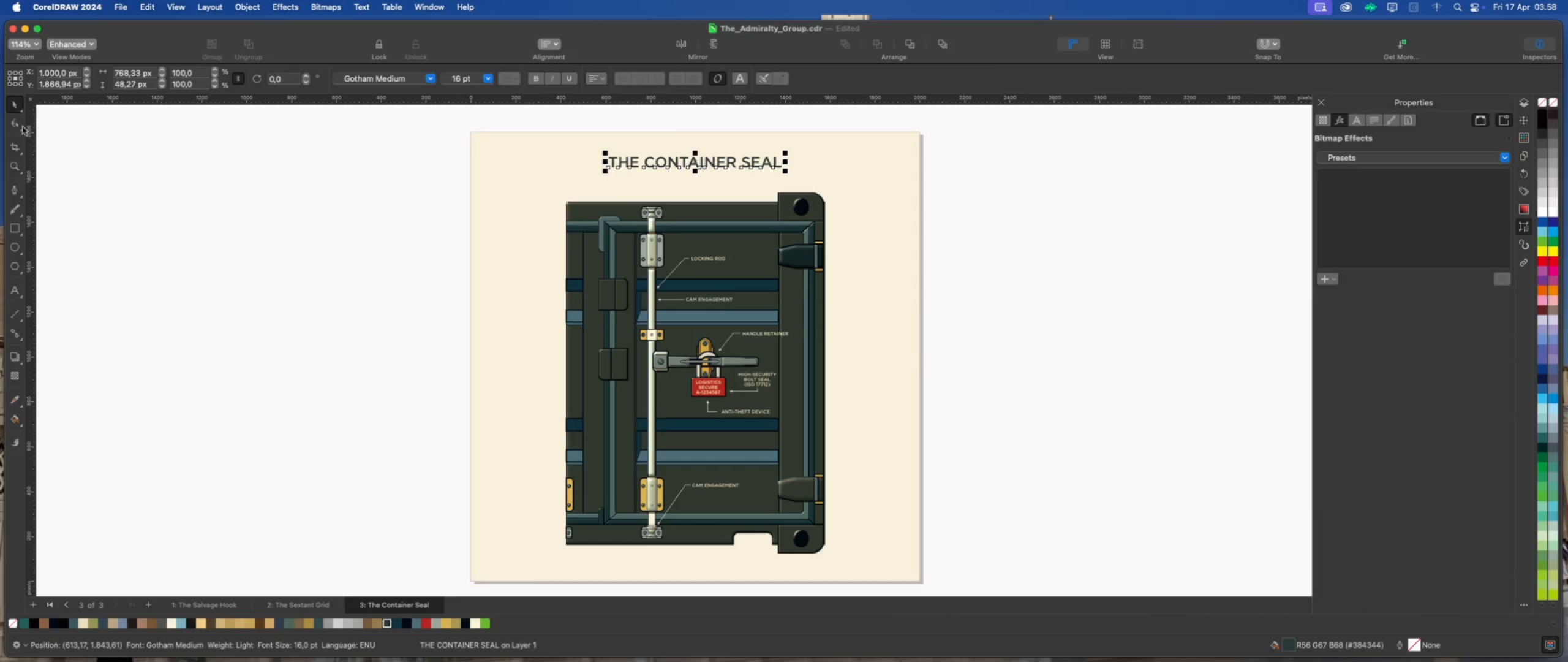 
left_click([16, 123])
 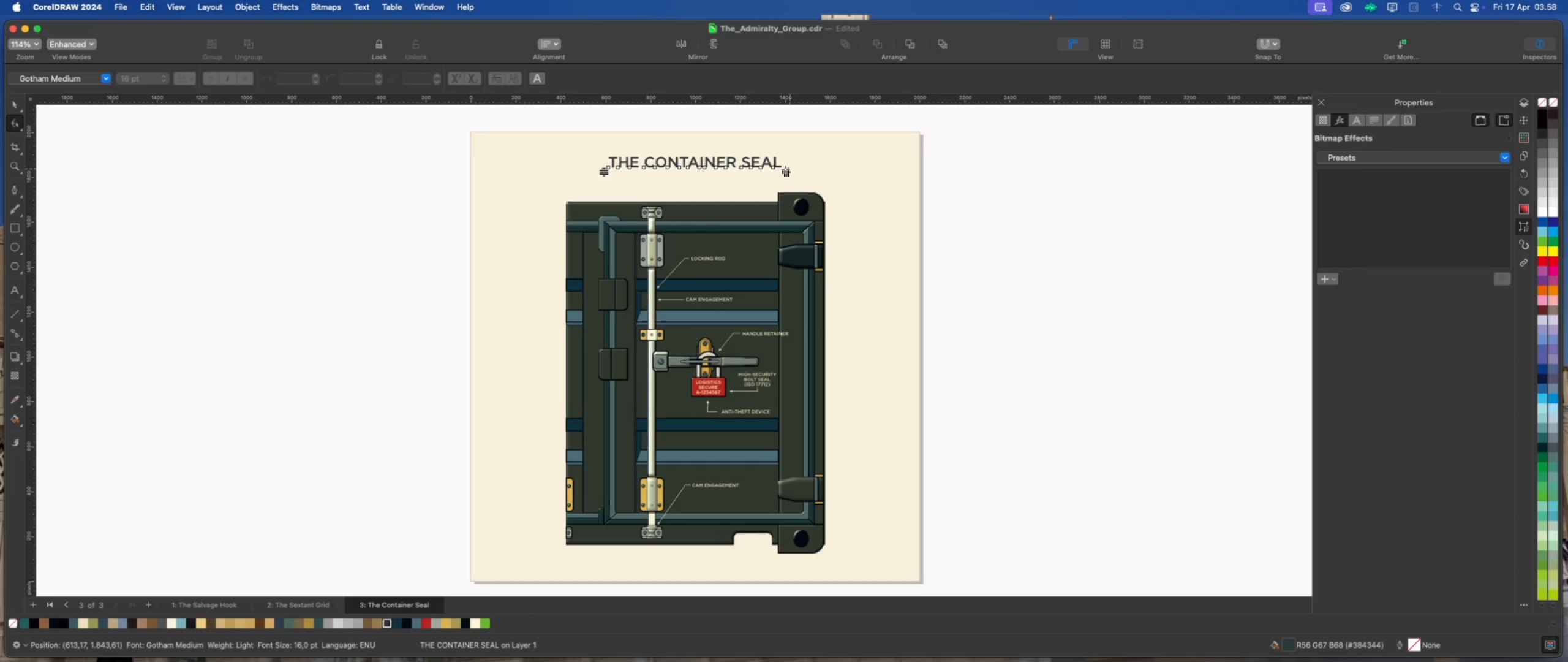 
left_click_drag(start_coordinate=[785, 170], to_coordinate=[813, 170])
 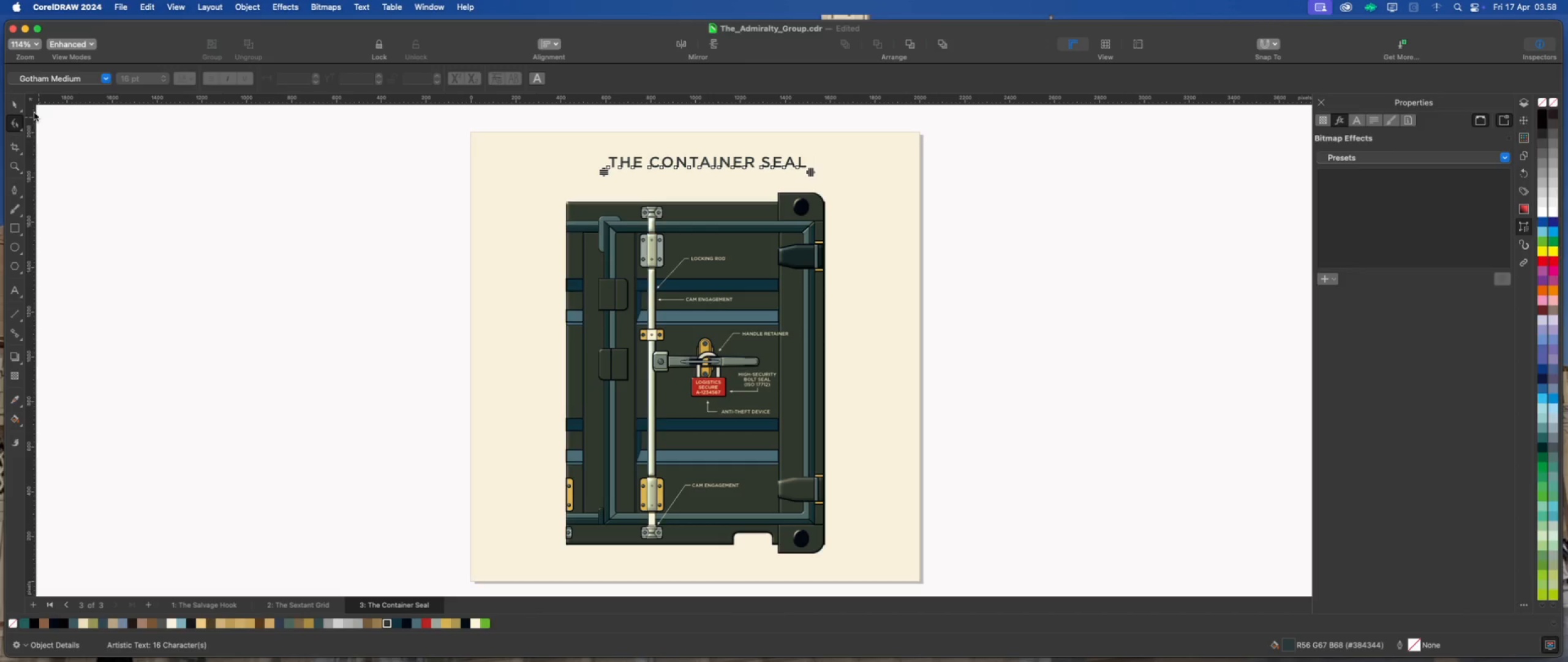 
left_click([18, 105])
 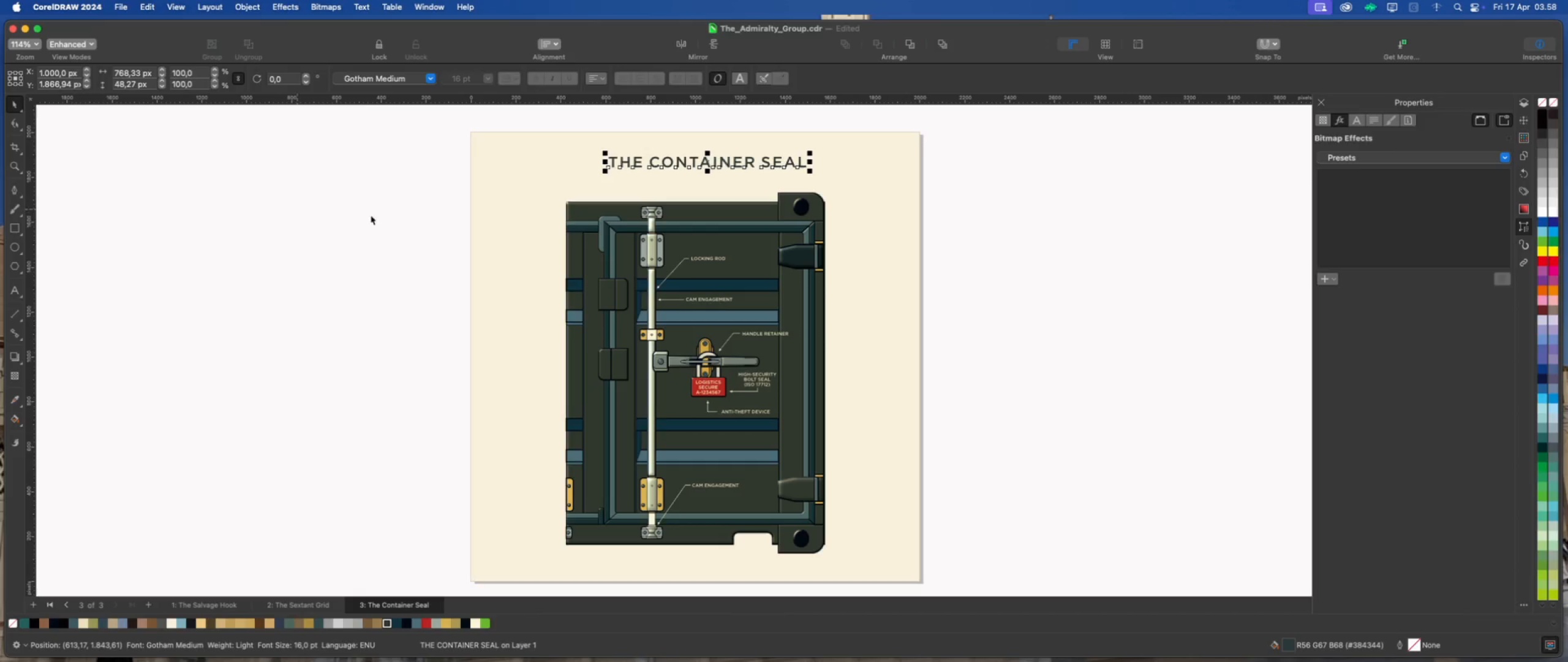 
hold_key(key=ShiftLeft, duration=0.71)
 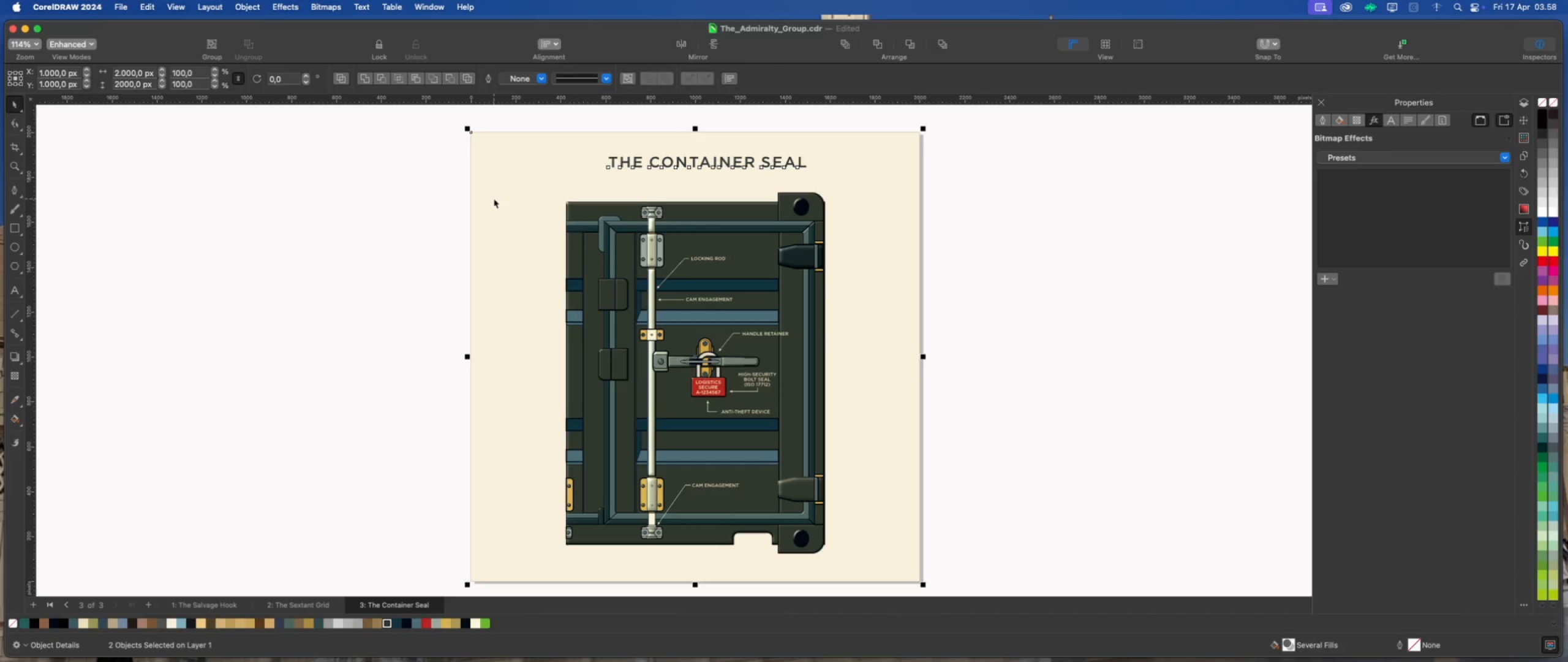 
key(Shift+C)
 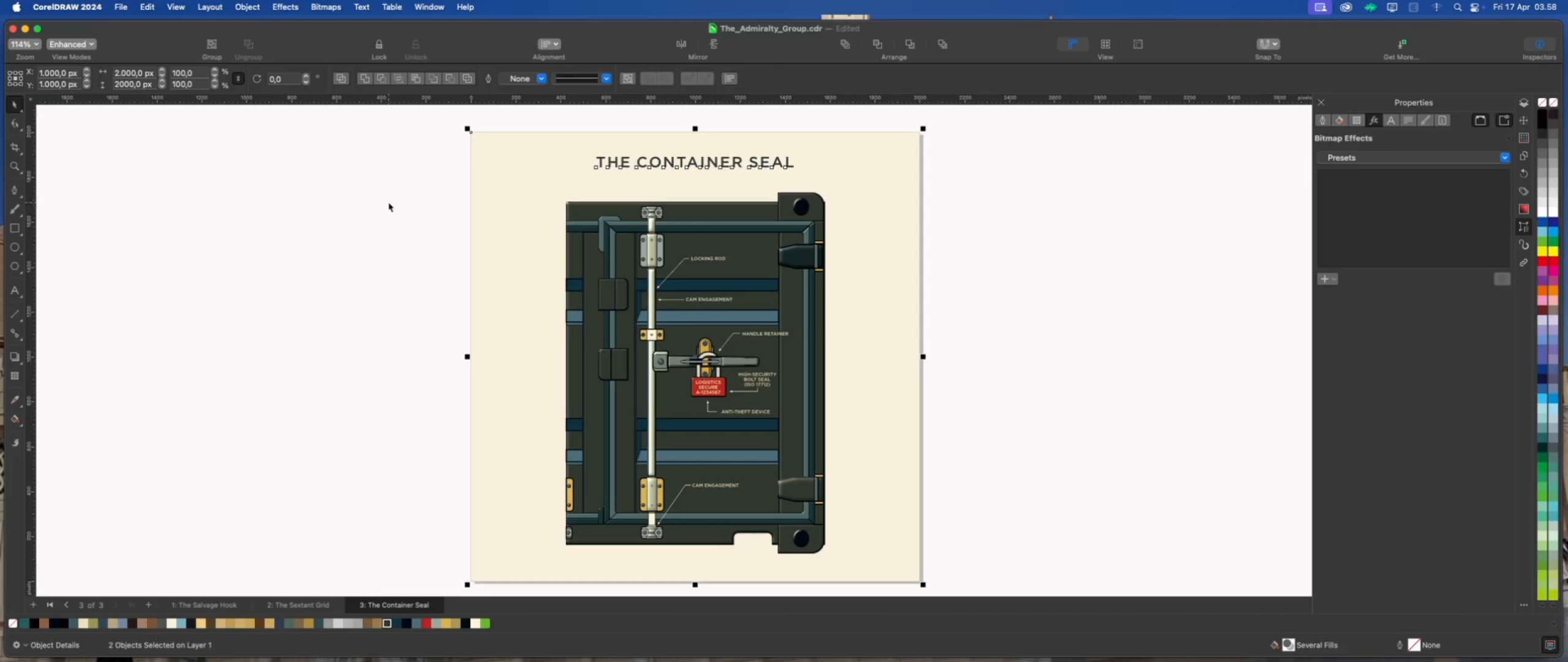 
left_click([388, 202])
 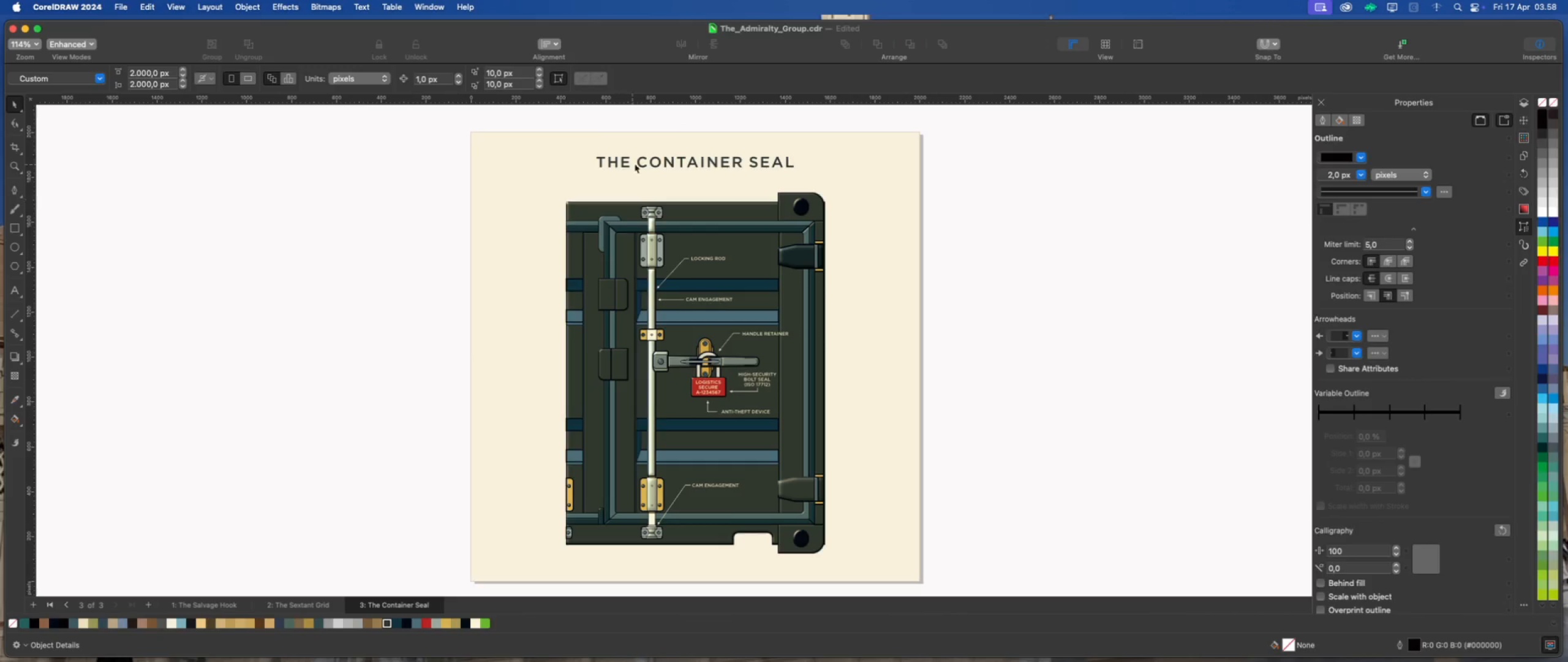 
left_click([639, 162])
 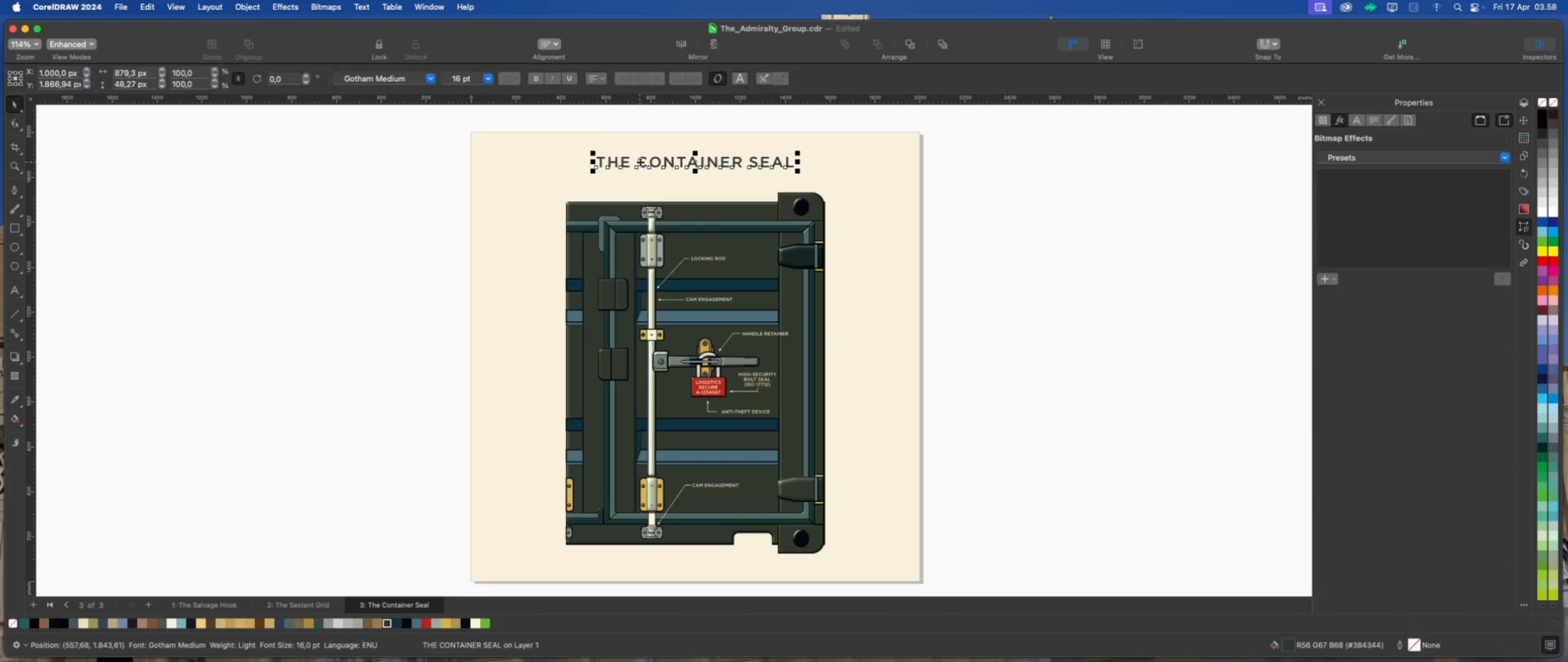 
right_click([640, 162])
 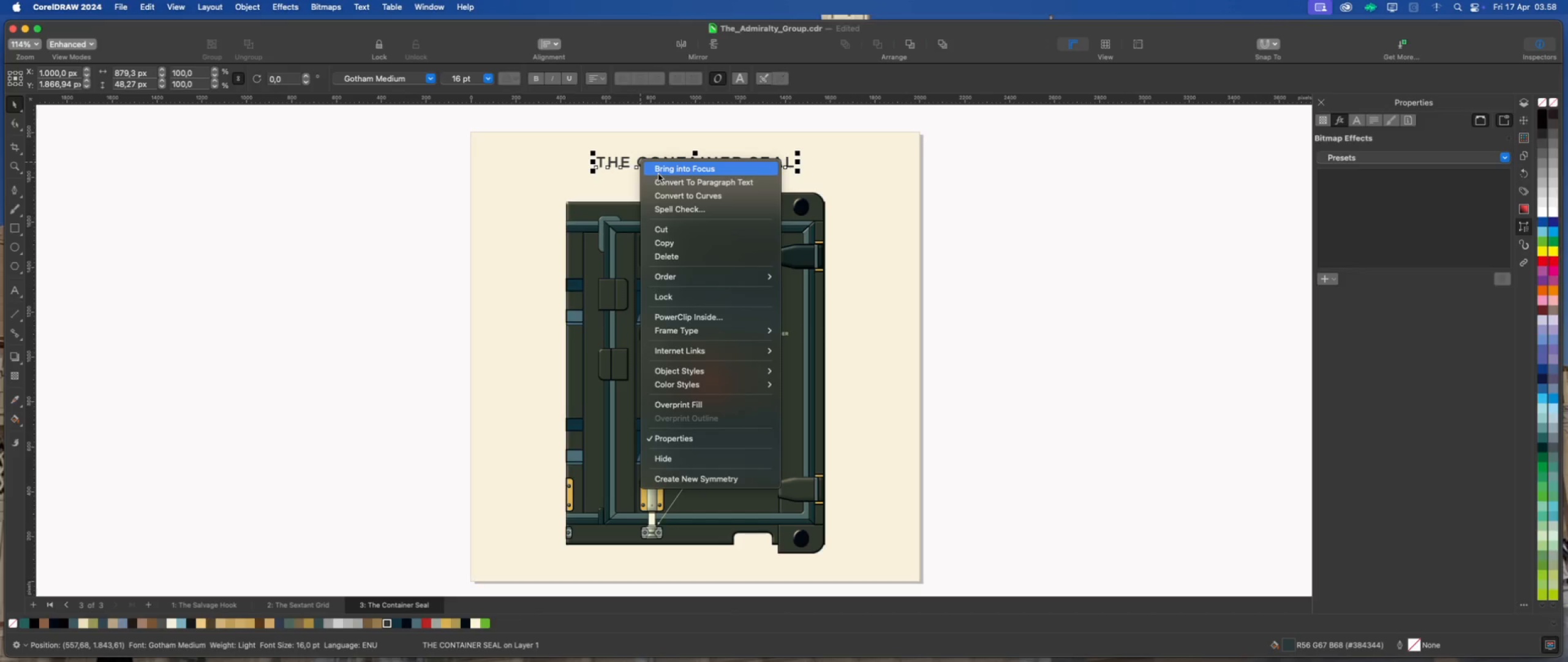 
left_click([663, 192])
 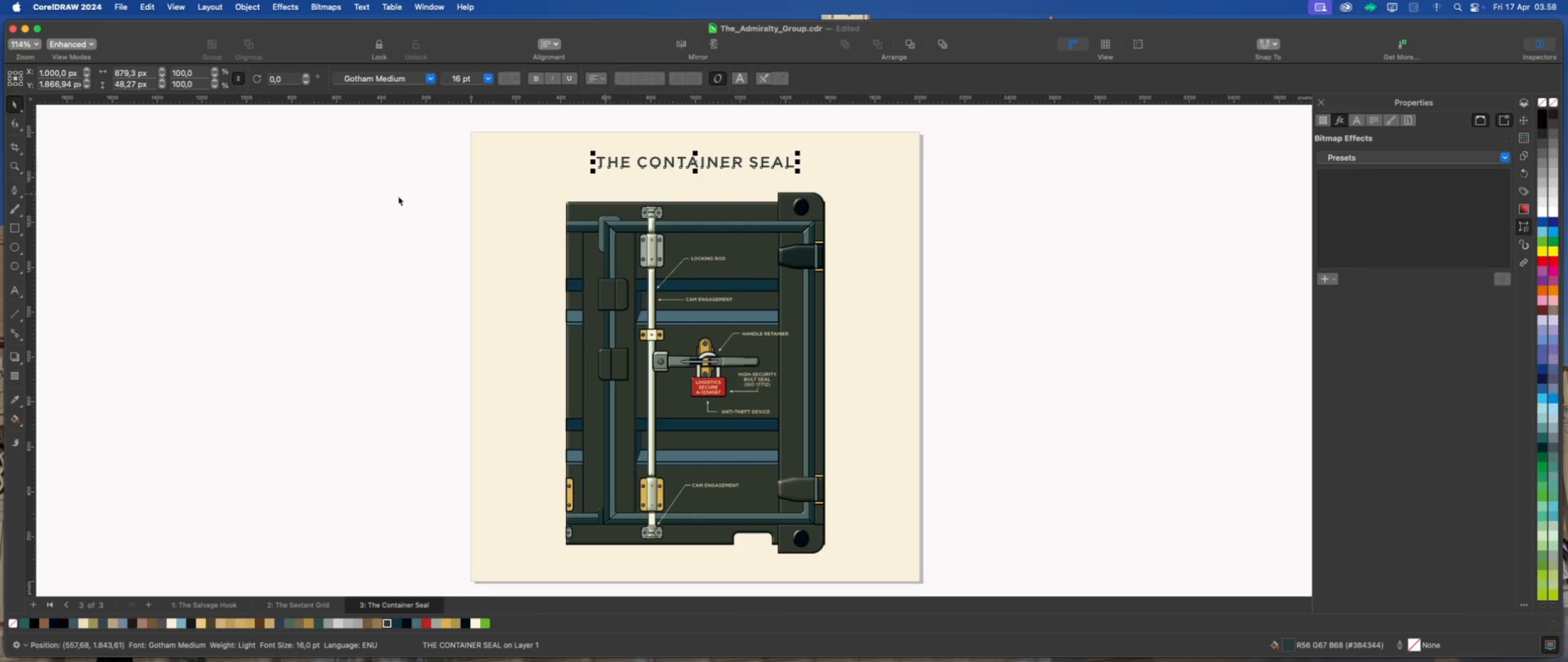 
left_click([398, 196])
 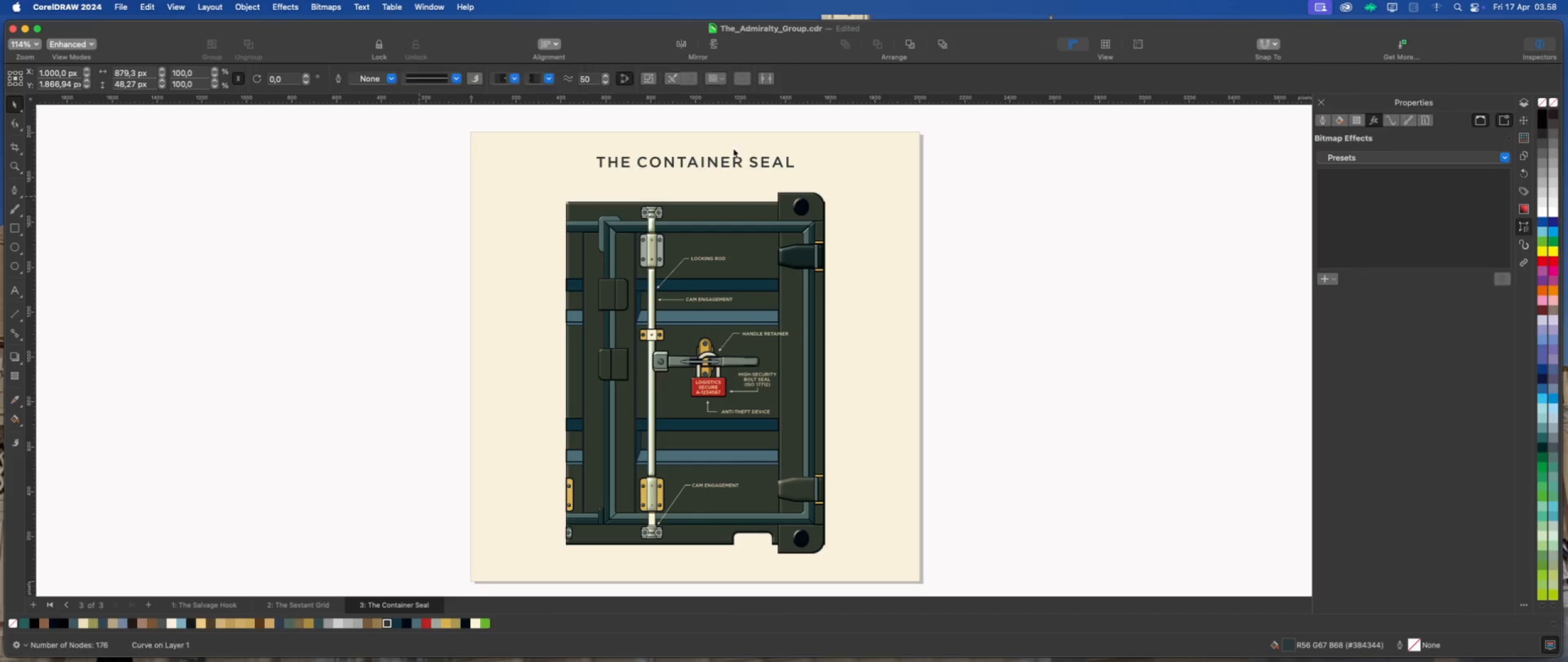 
scroll: coordinate [746, 149], scroll_direction: down, amount: 2.0
 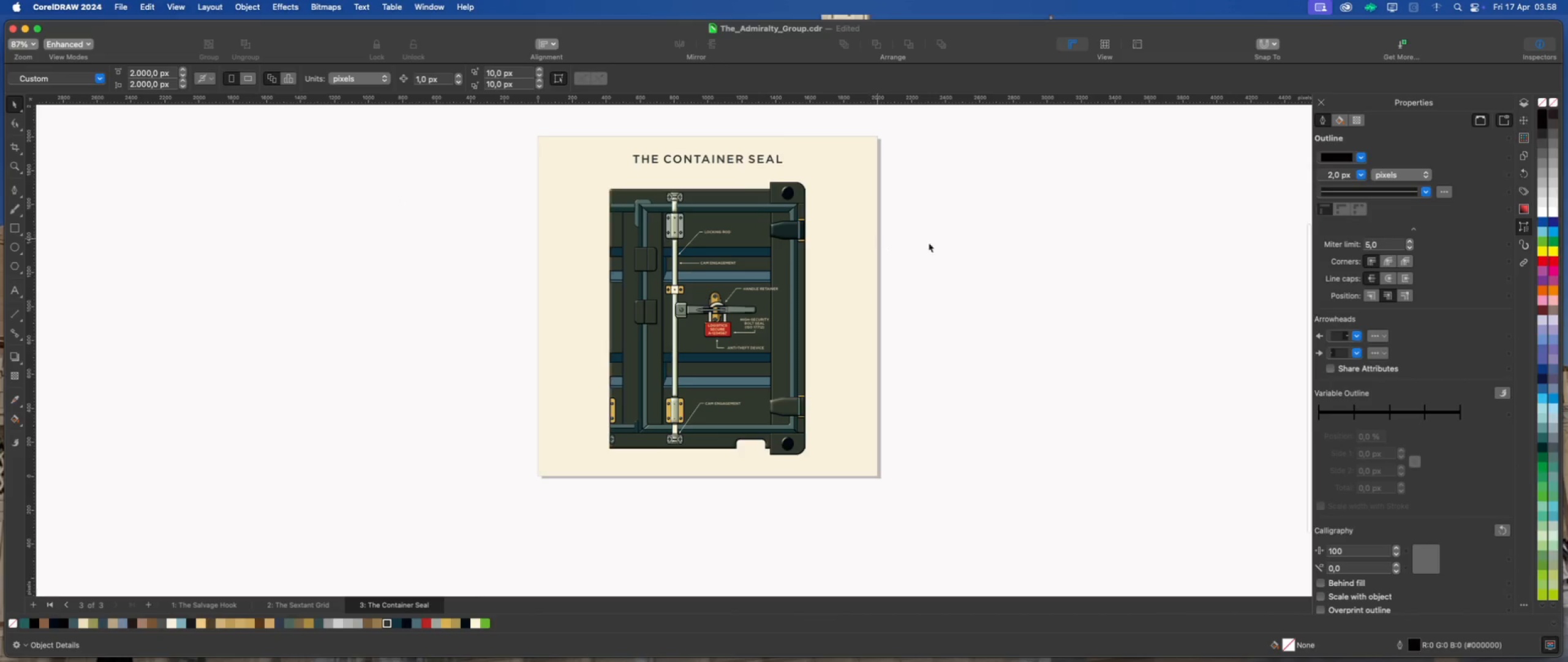 
left_click([941, 243])
 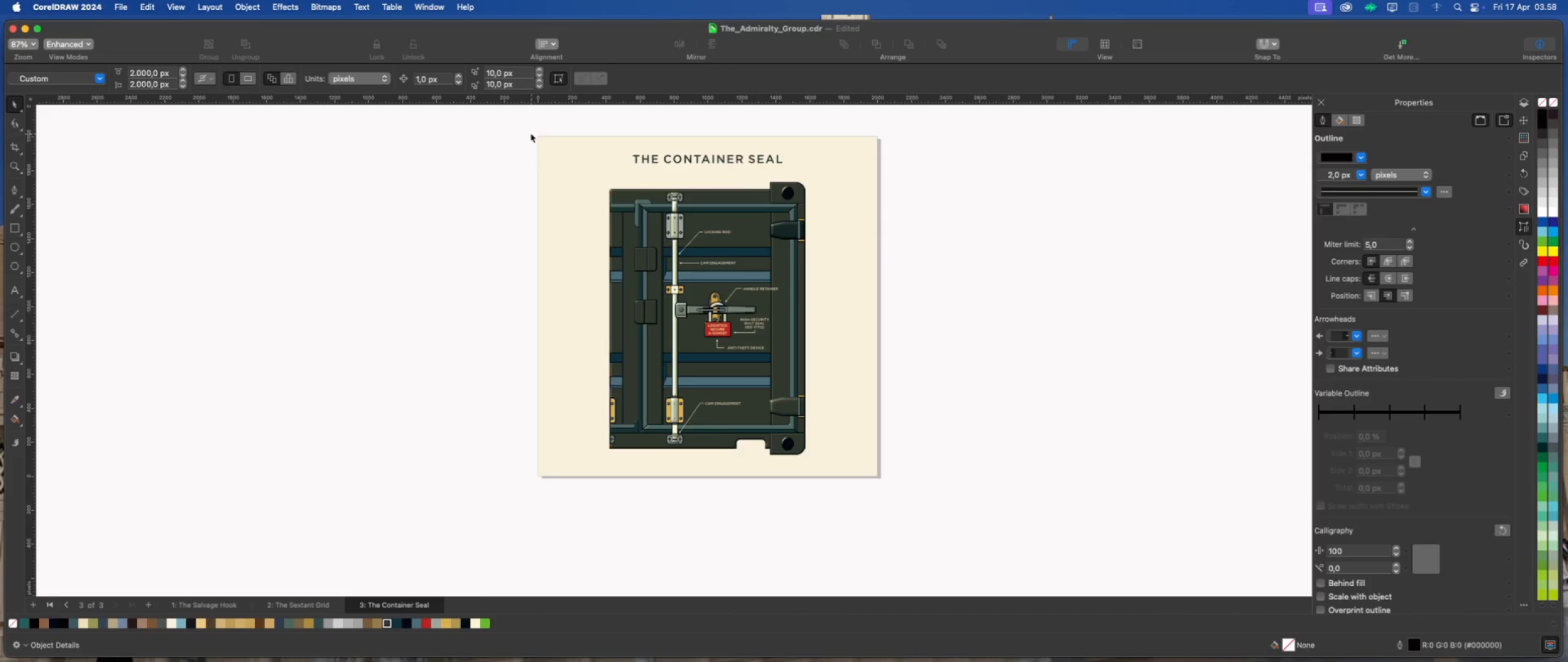 
left_click_drag(start_coordinate=[524, 126], to_coordinate=[919, 508])
 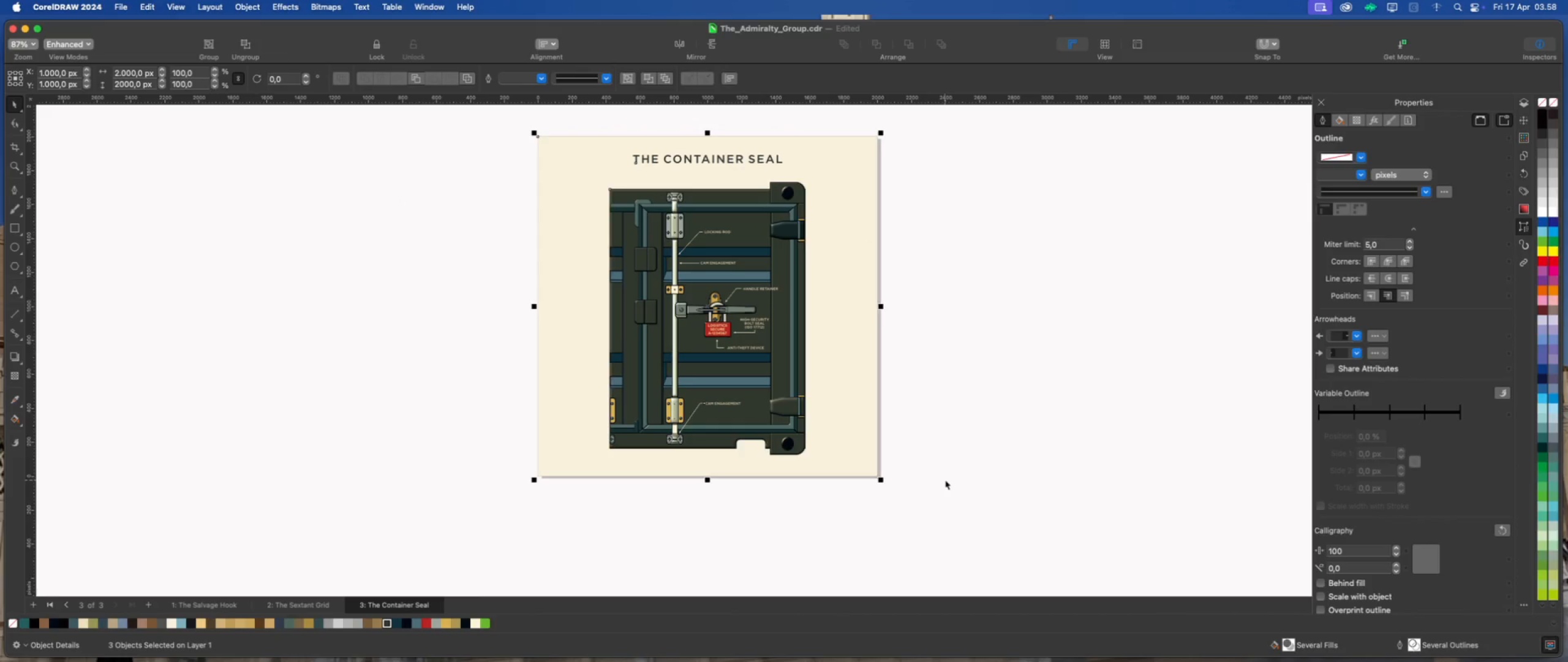 
key(Meta+E)
 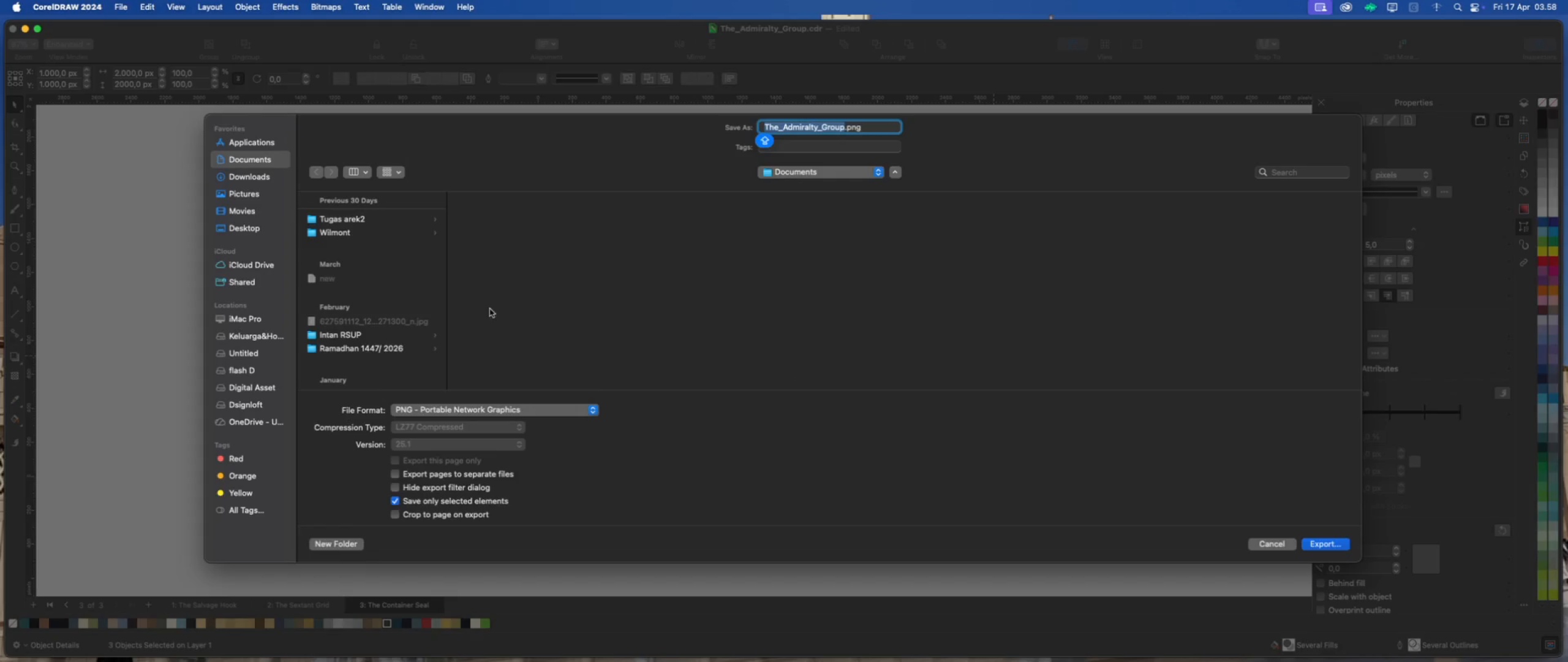 
wait(5.64)
 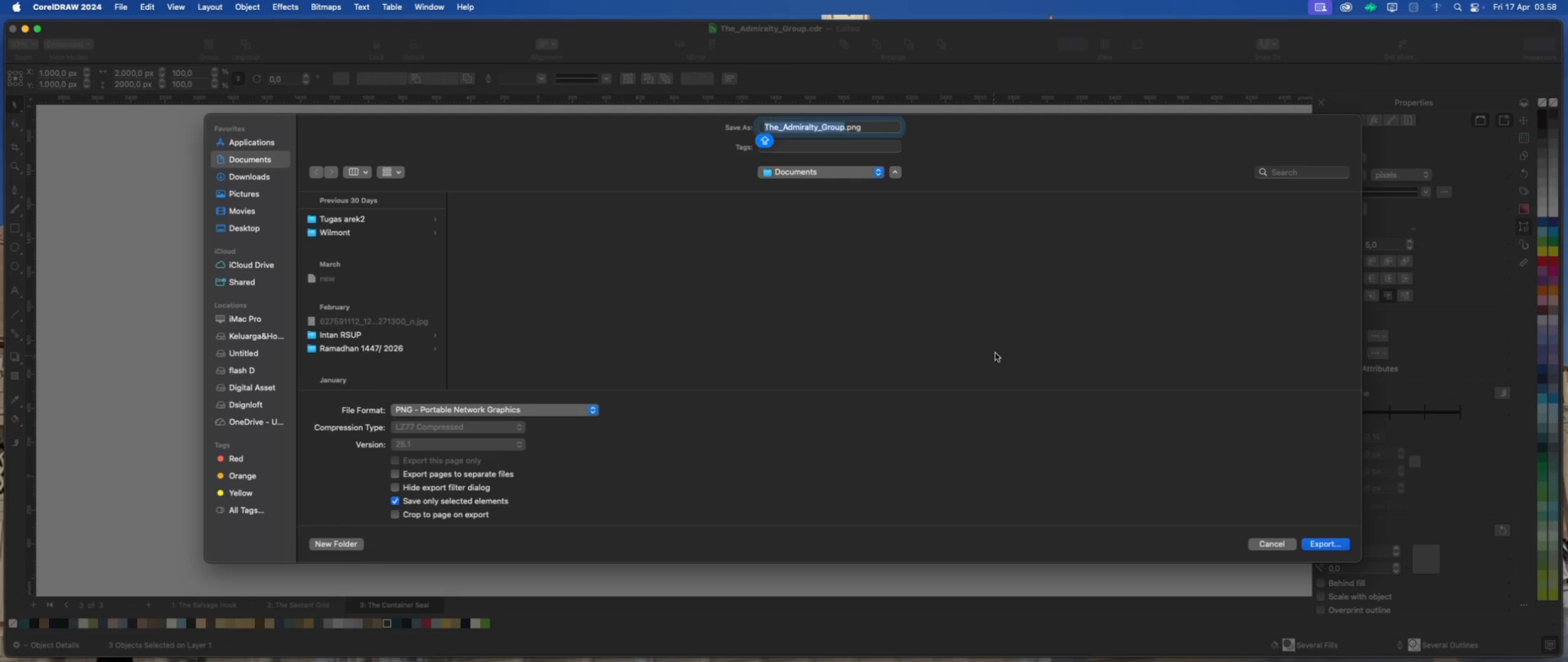 
left_click([259, 406])
 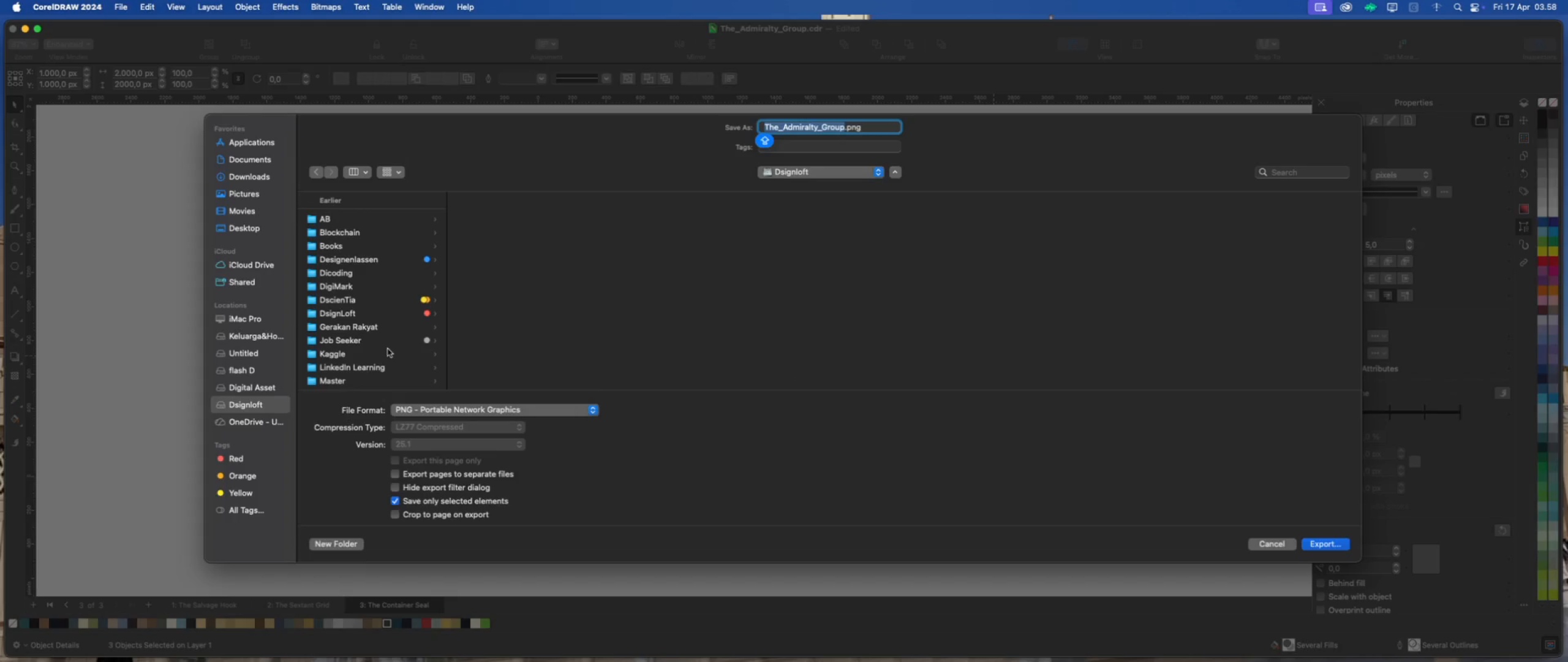 
scroll: coordinate [387, 349], scroll_direction: down, amount: 14.0
 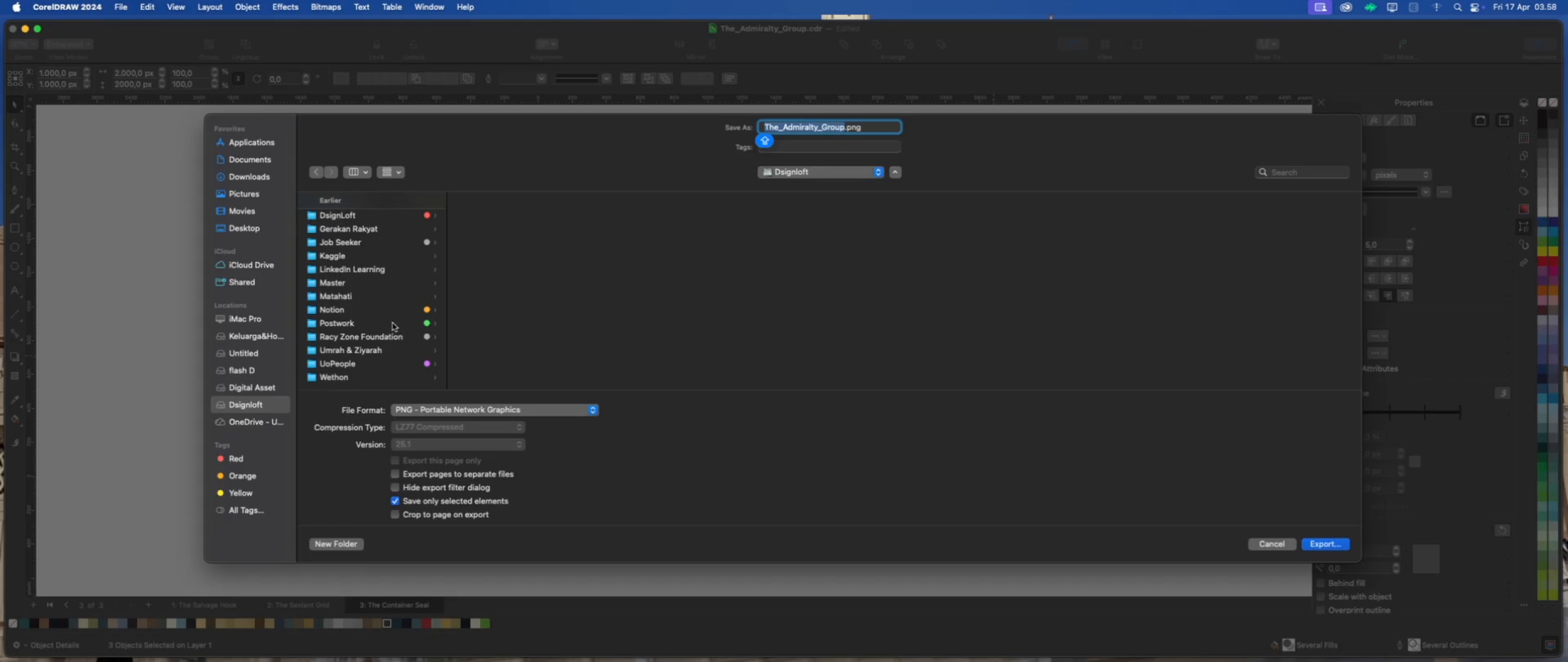 
left_click([394, 321])
 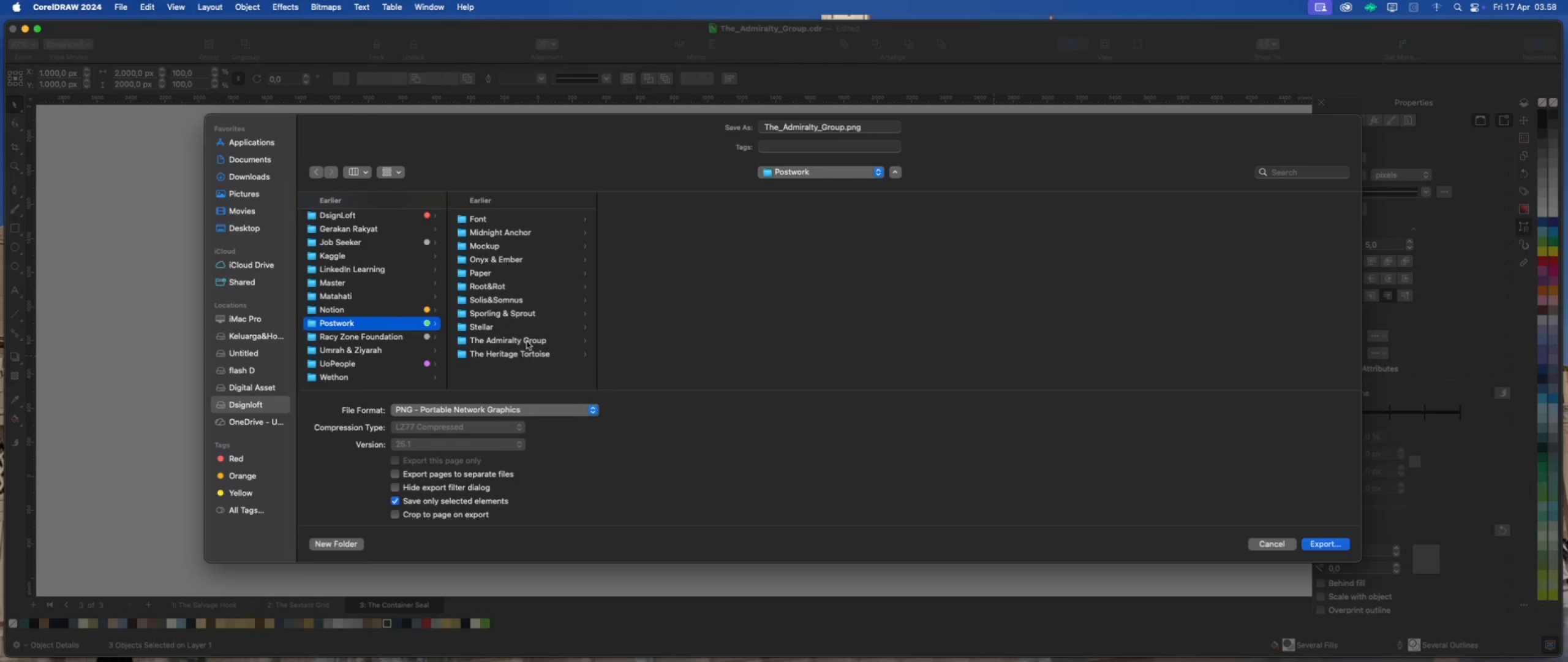 
left_click([527, 346])
 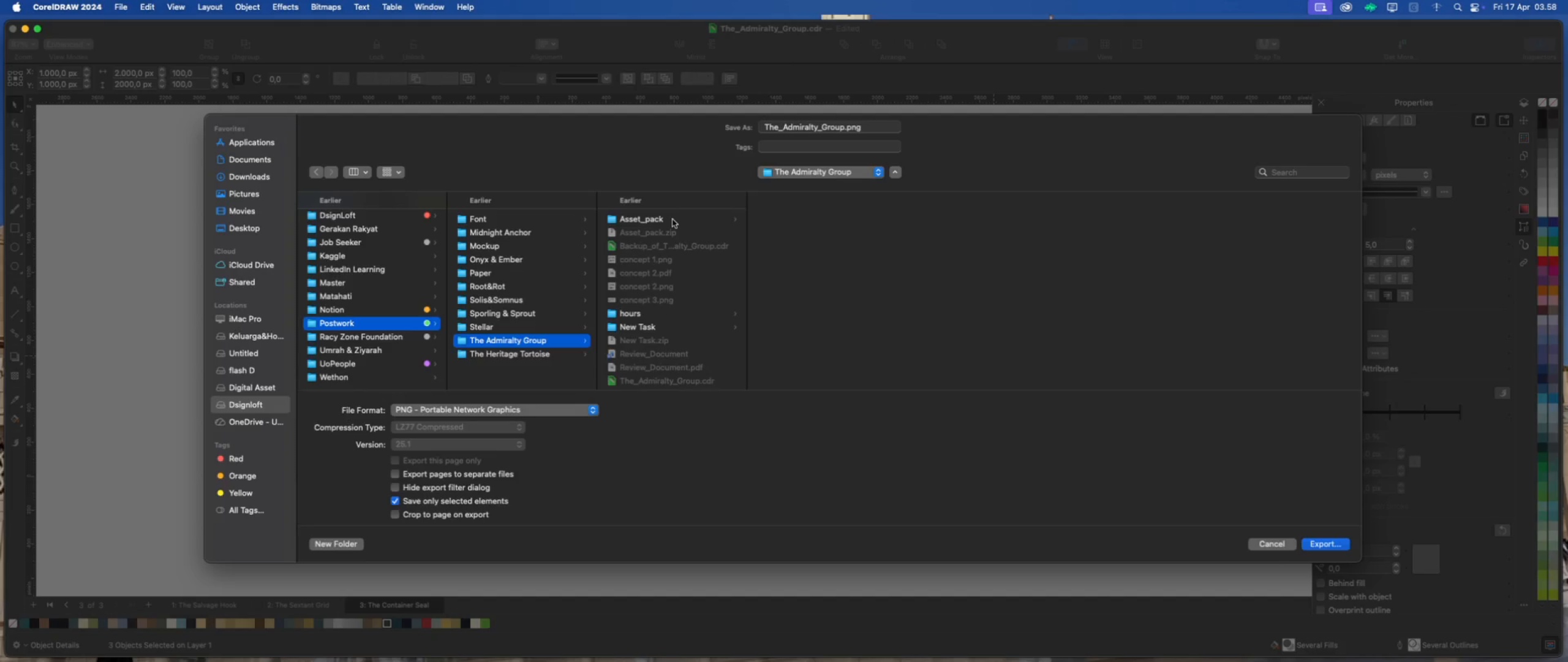 
left_click([673, 219])
 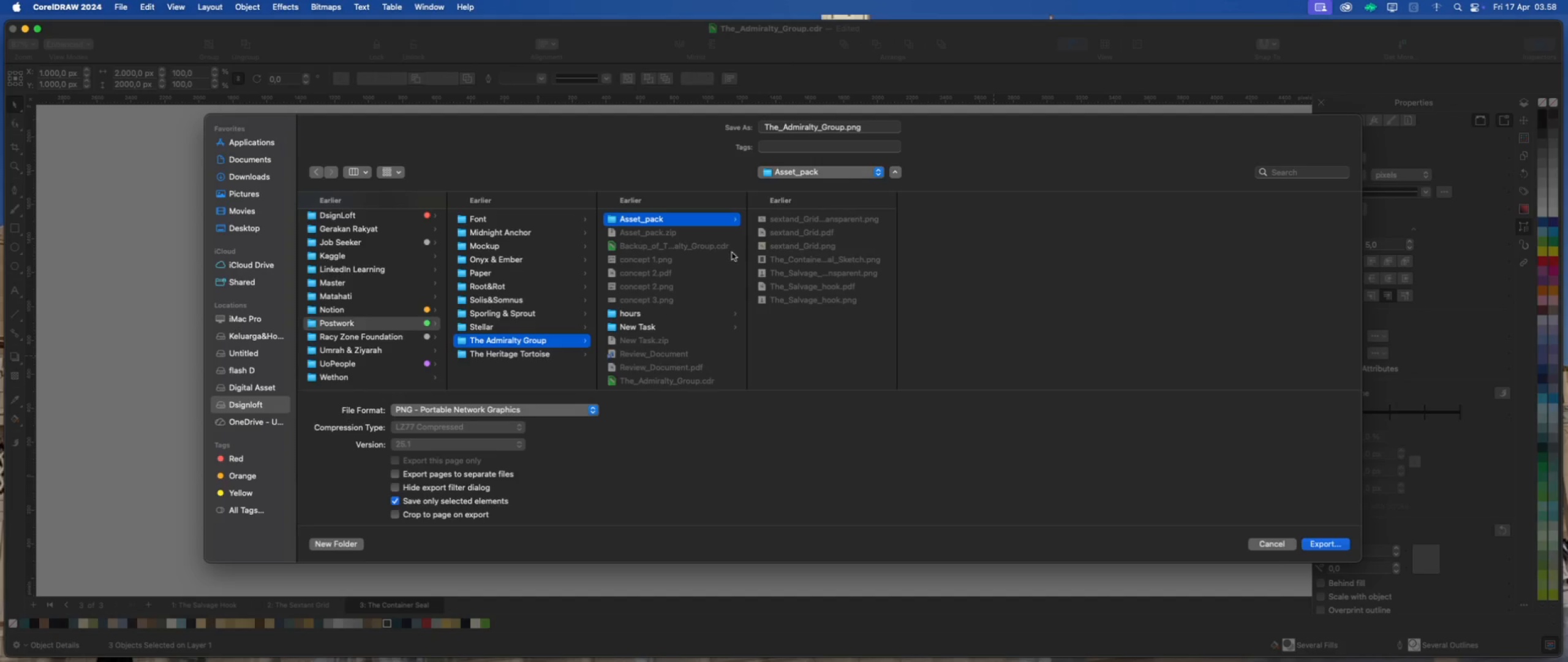 
left_click([788, 263])
 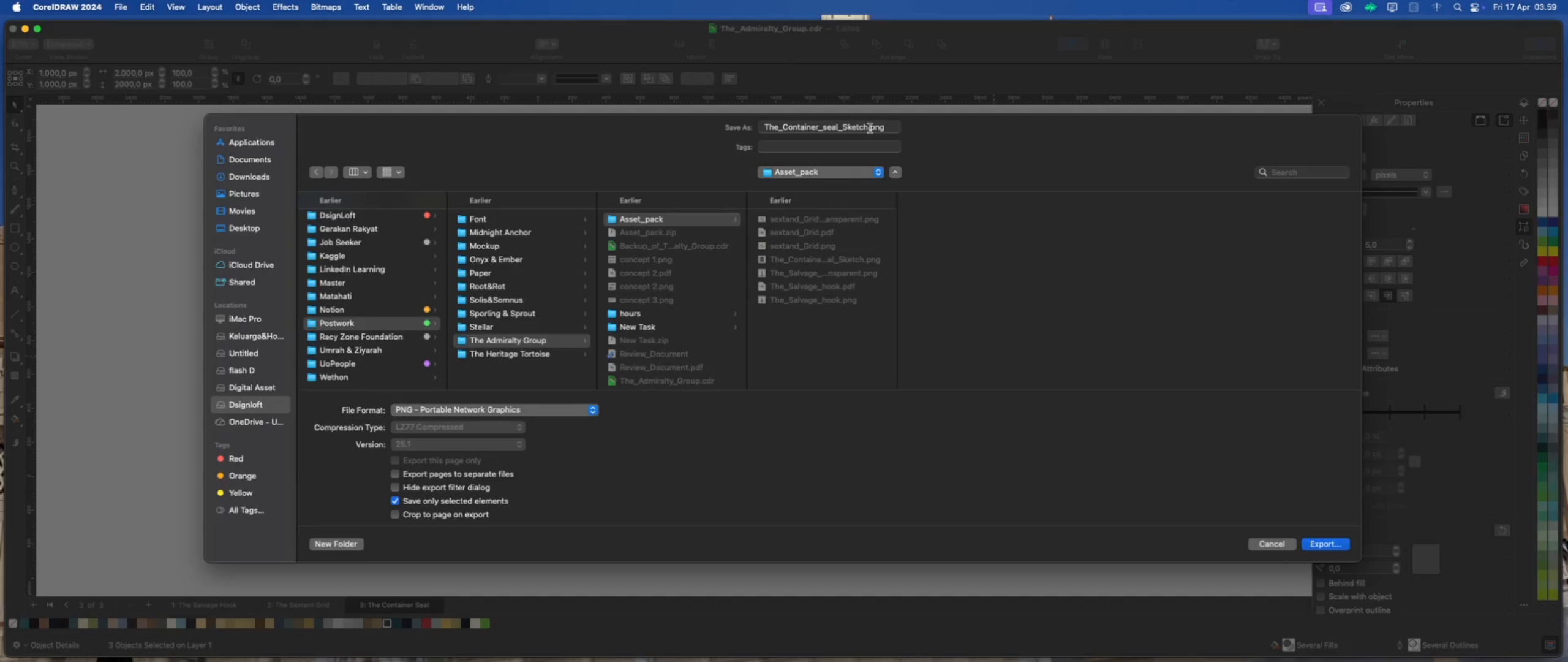 
left_click([867, 127])
 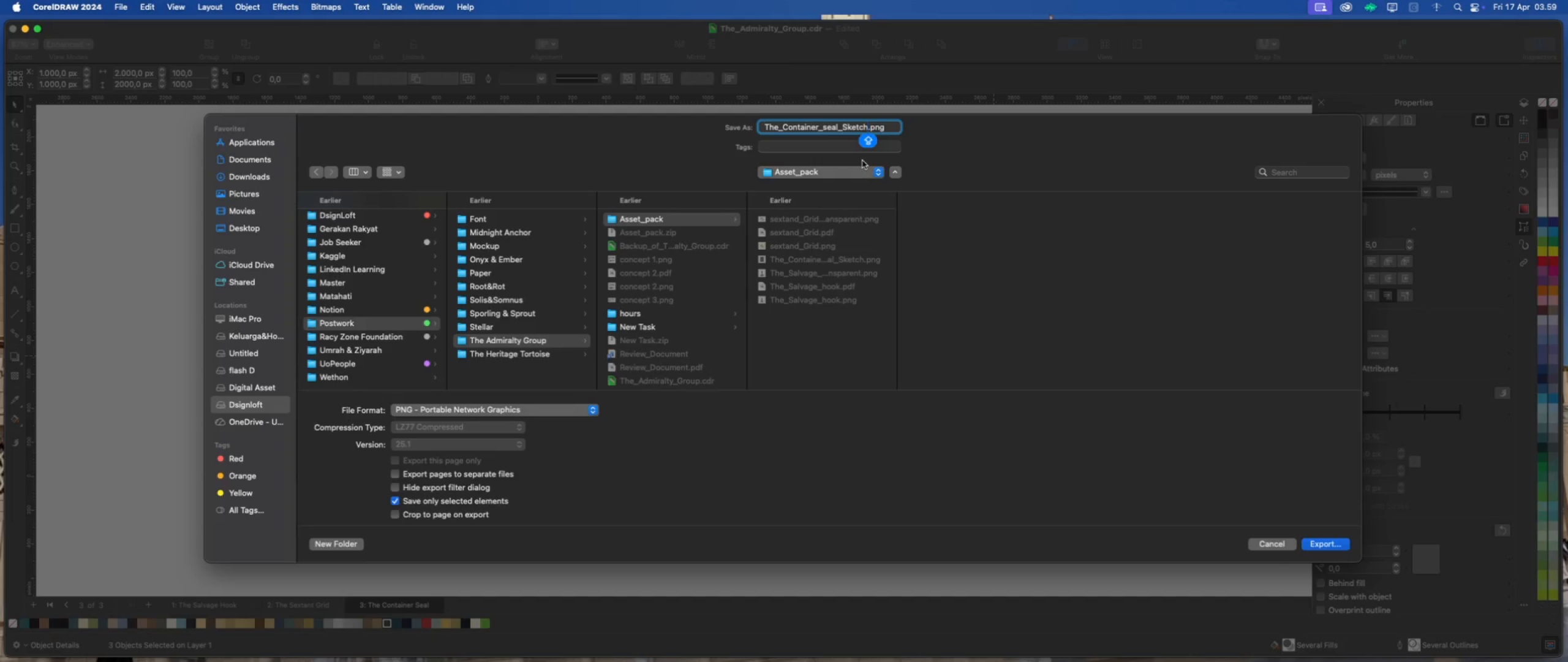 
key(Backspace)
 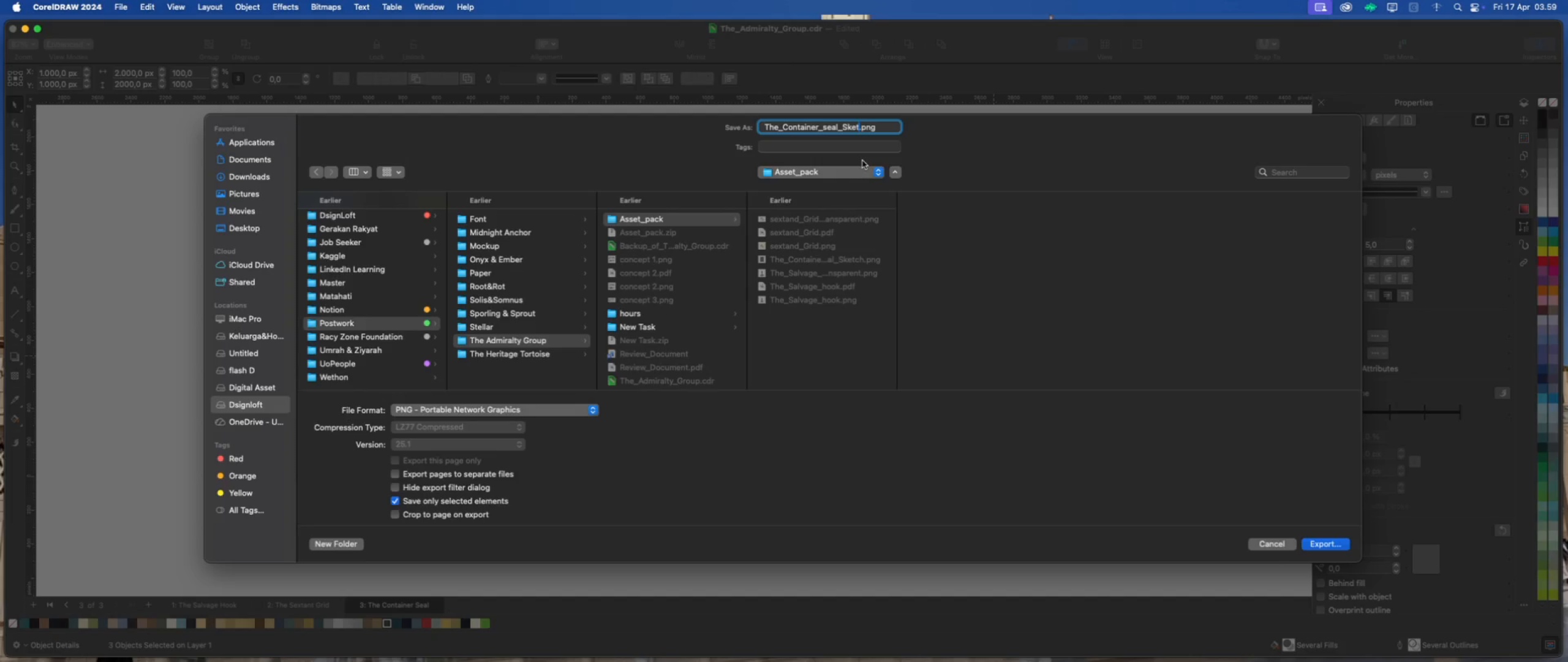 
key(Backspace)
 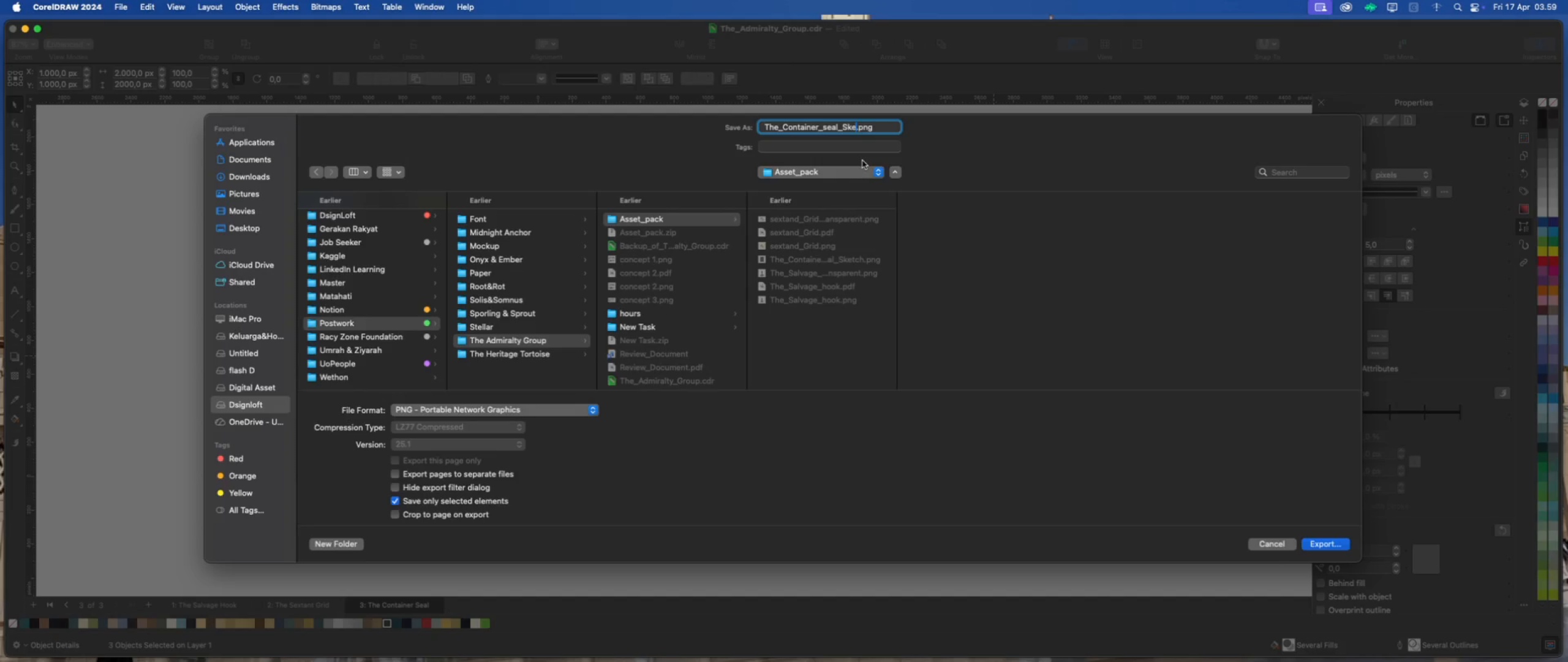 
key(Backspace)
 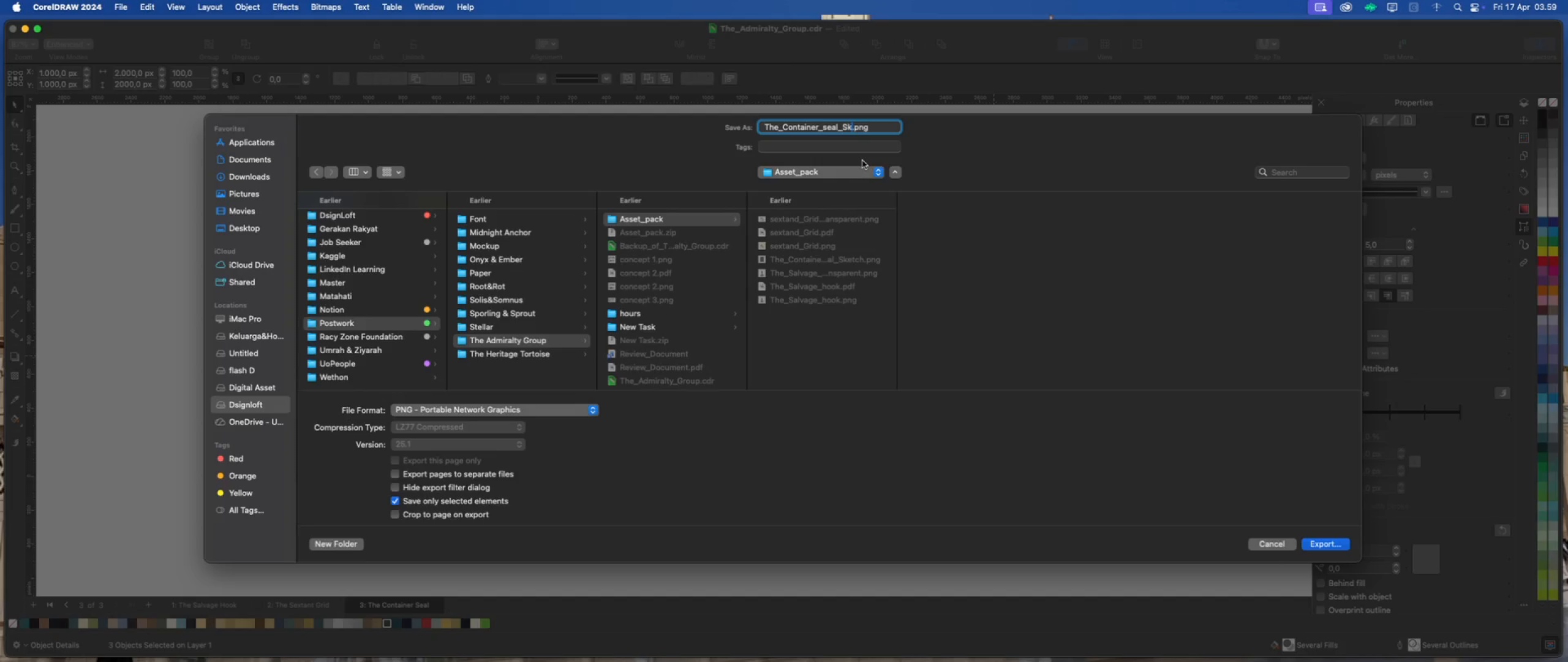 
key(Backspace)
 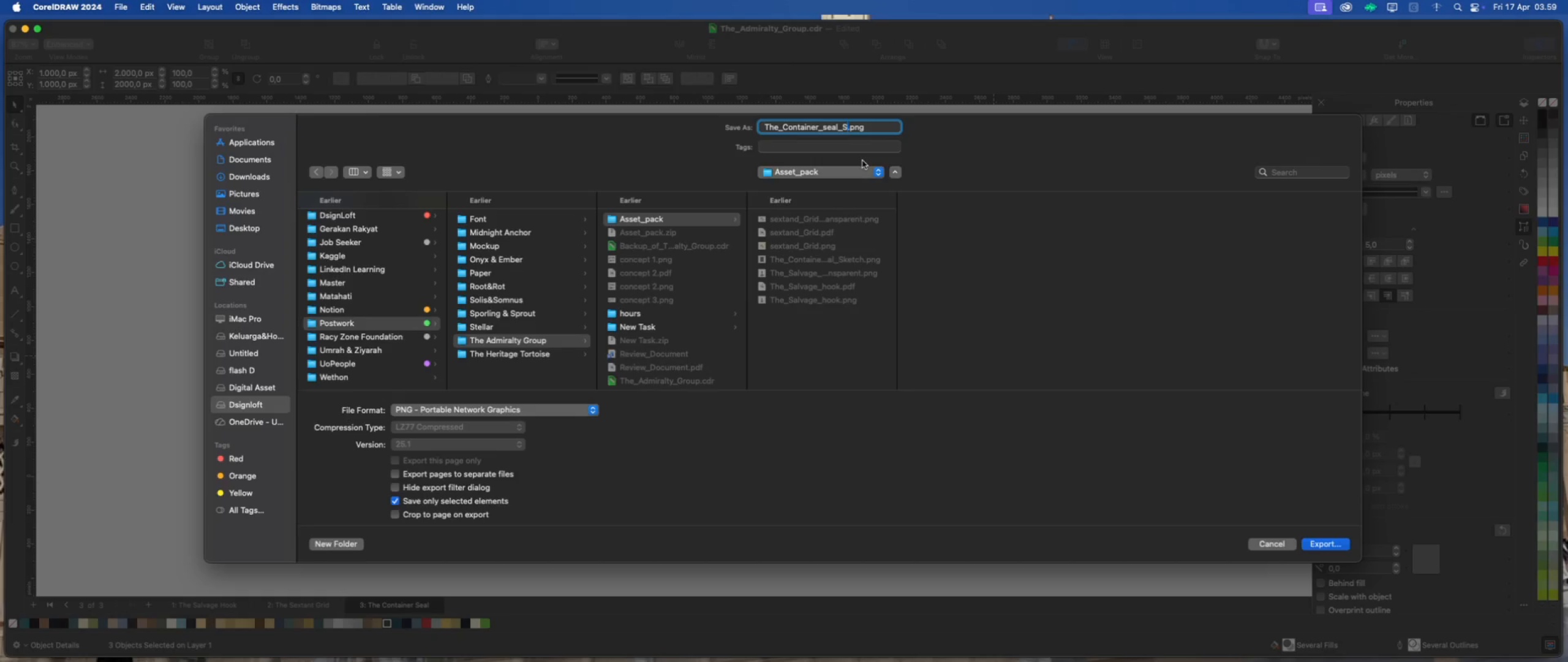 
key(Backspace)
 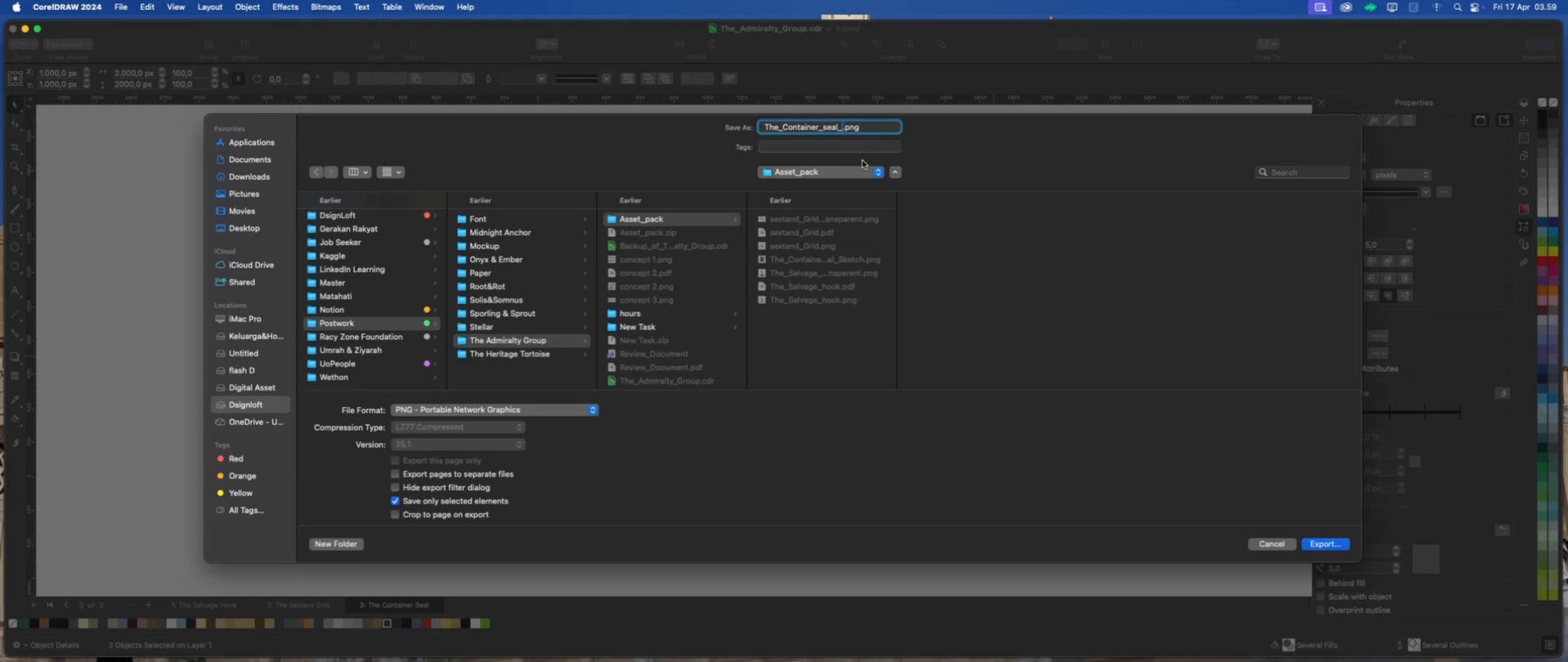 
key(Backspace)
 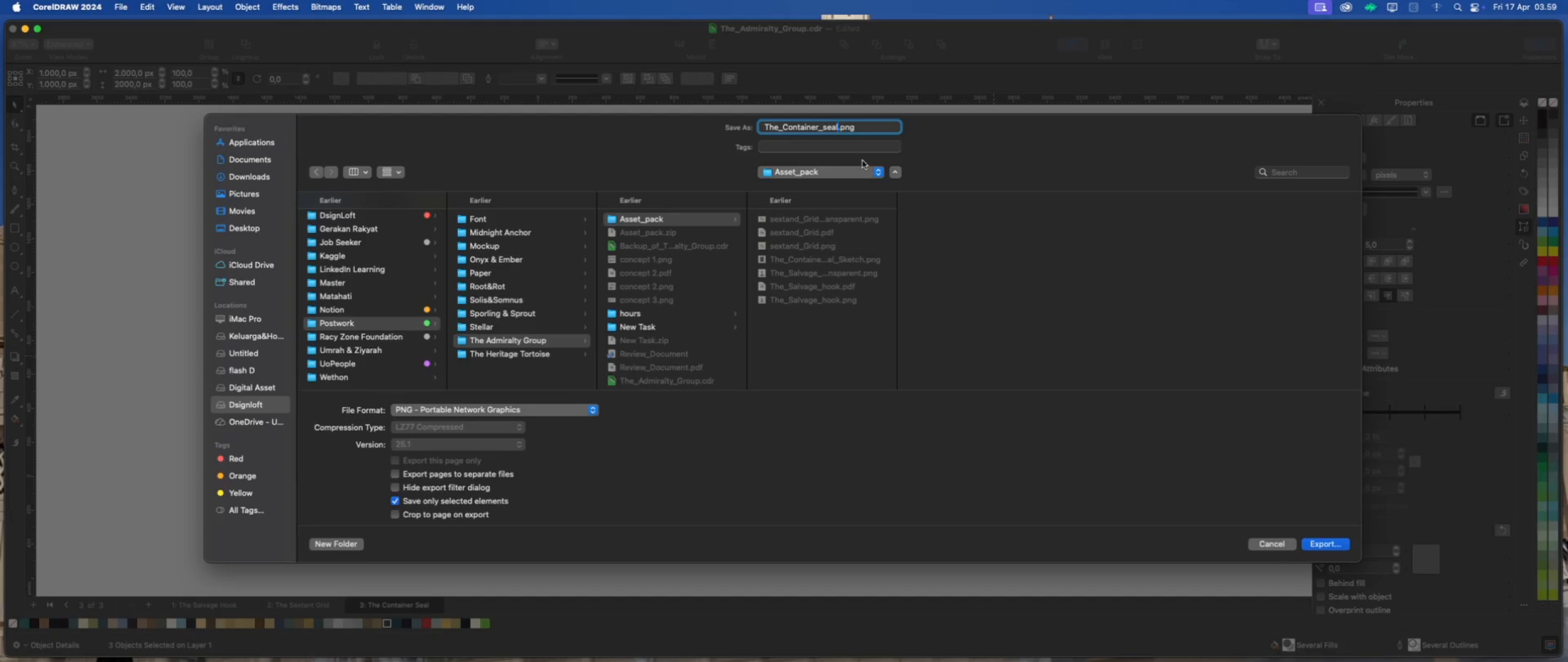 
key(Backspace)
 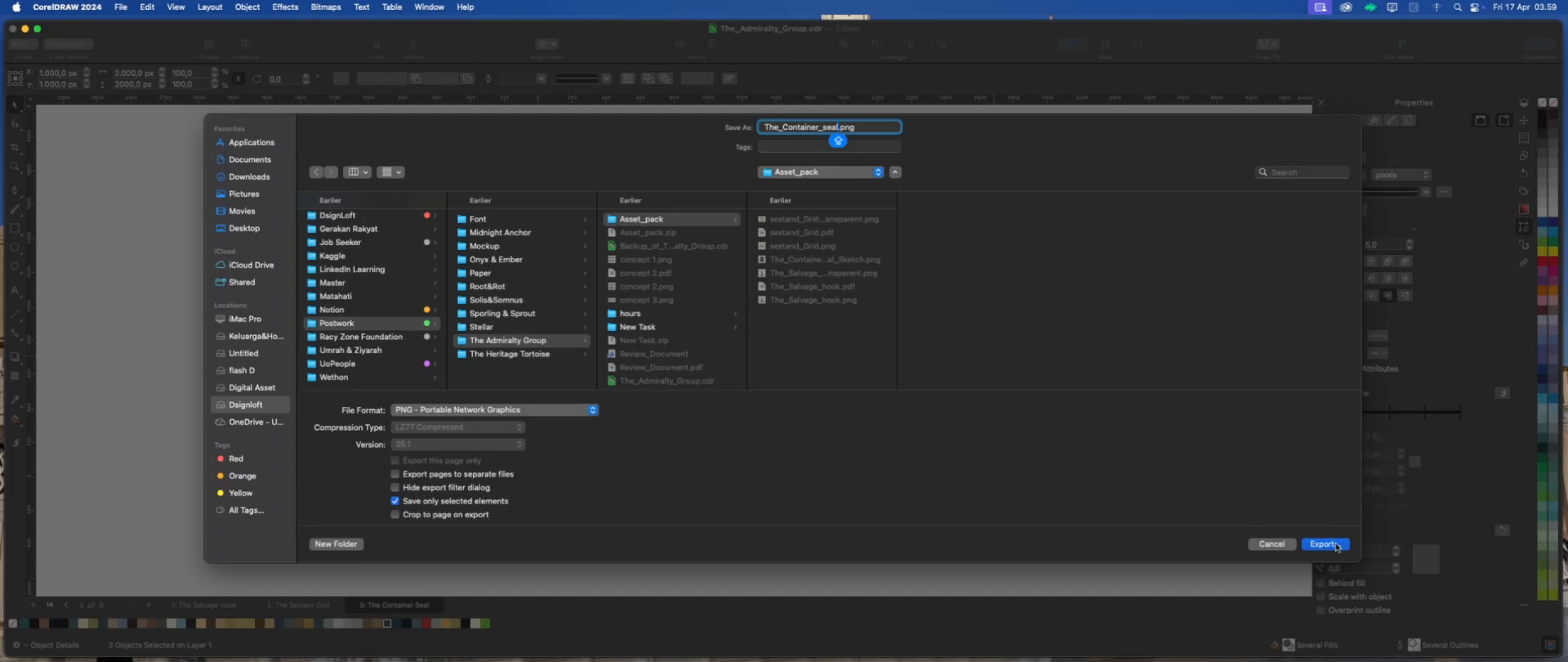 
left_click([1336, 544])
 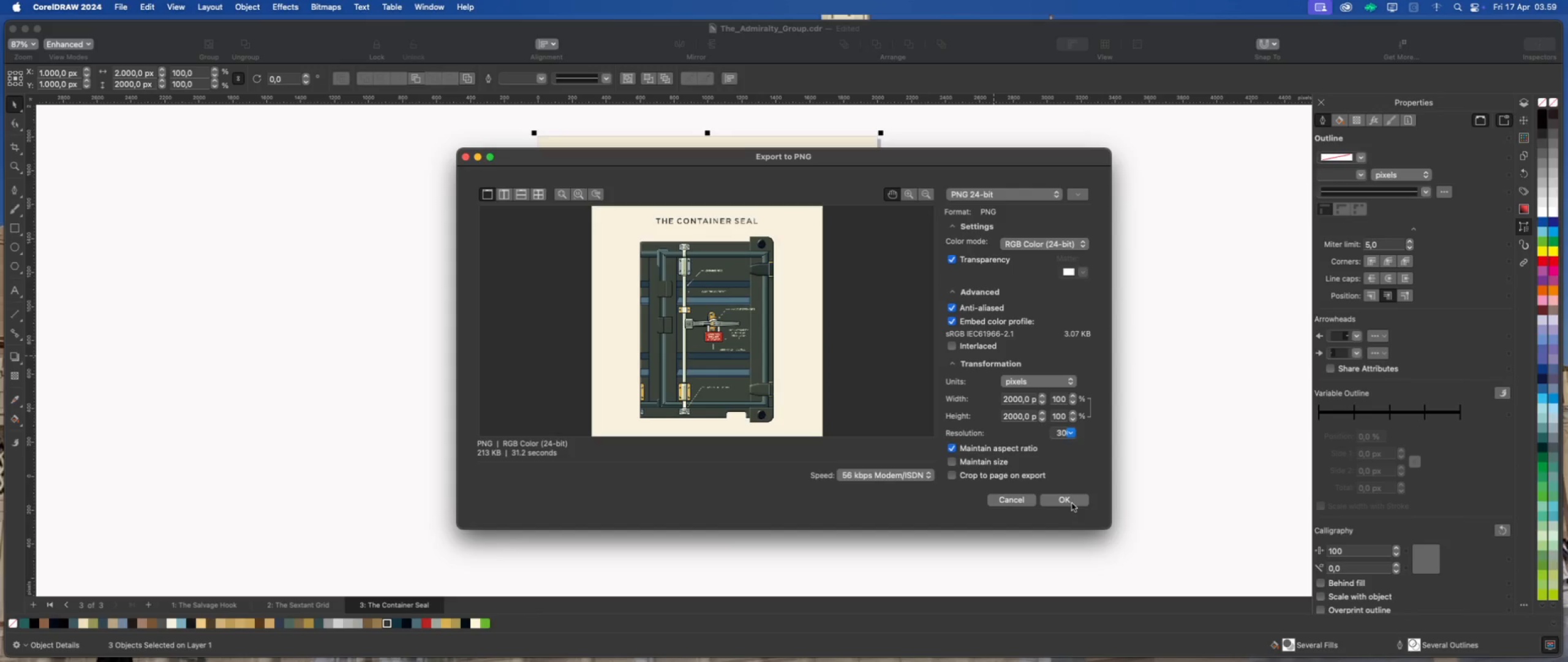 
wait(6.08)
 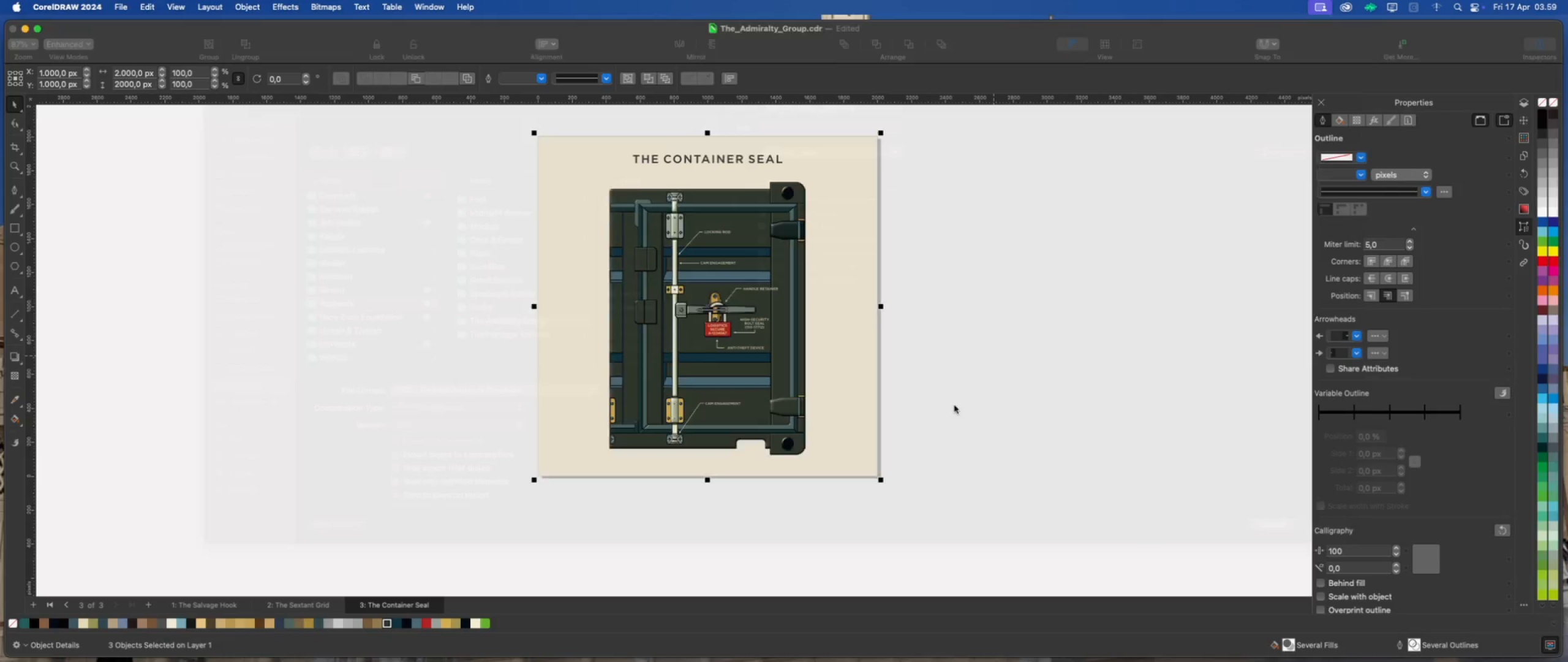 
left_click([1072, 503])
 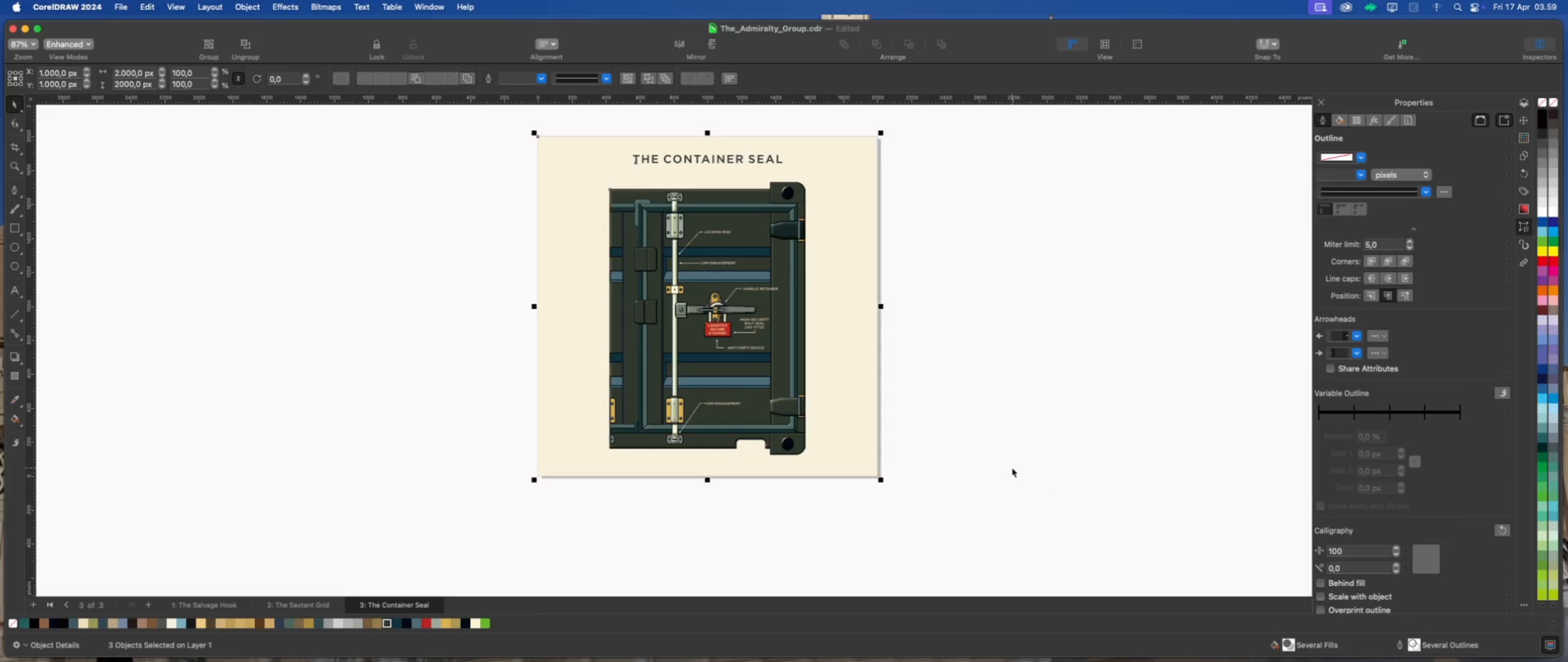 
key(Meta+E)
 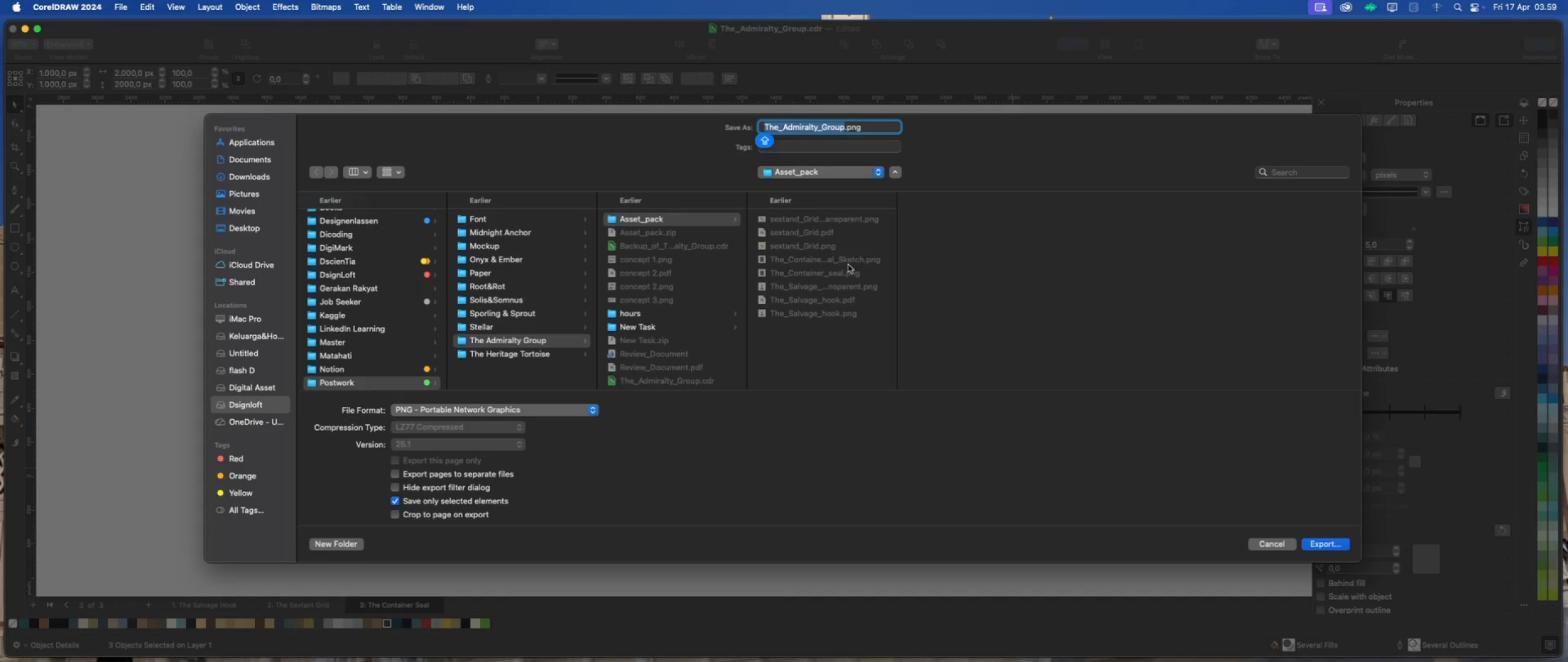 
wait(5.37)
 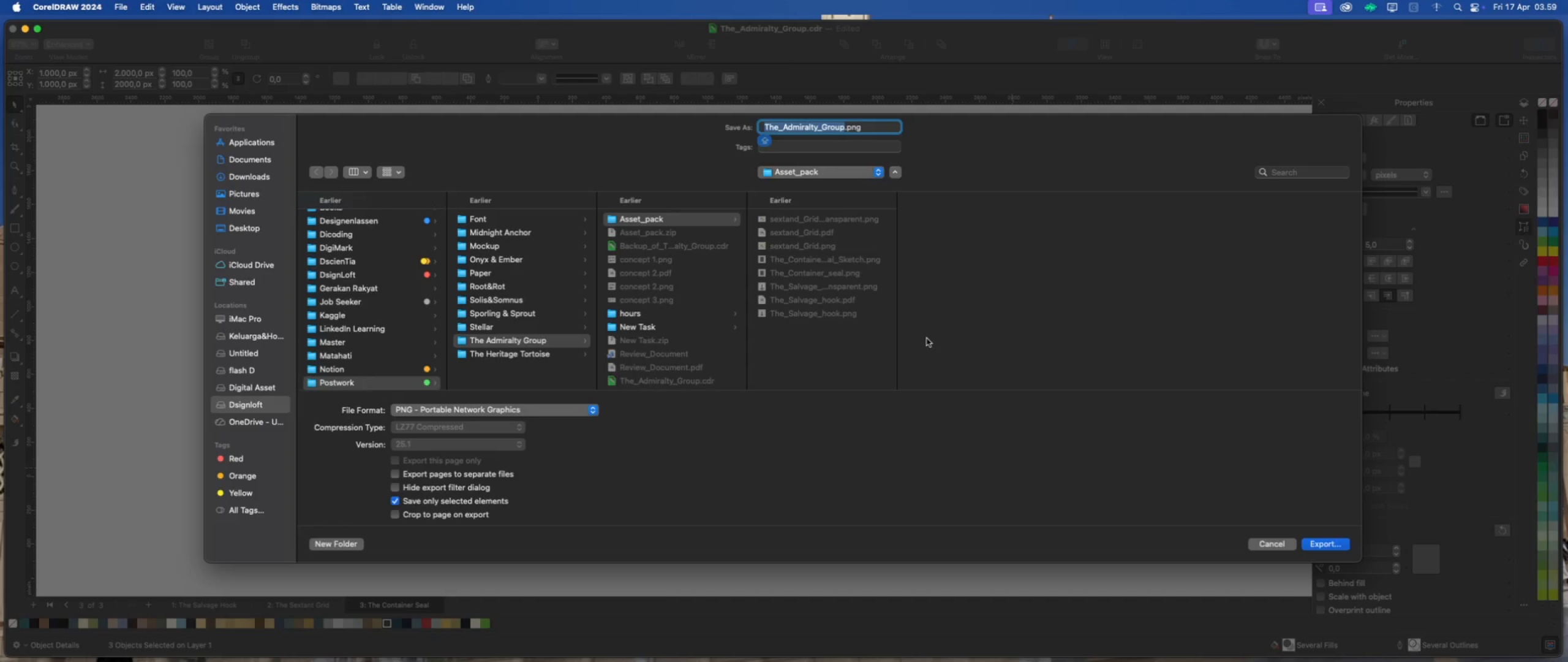 
left_click([856, 272])
 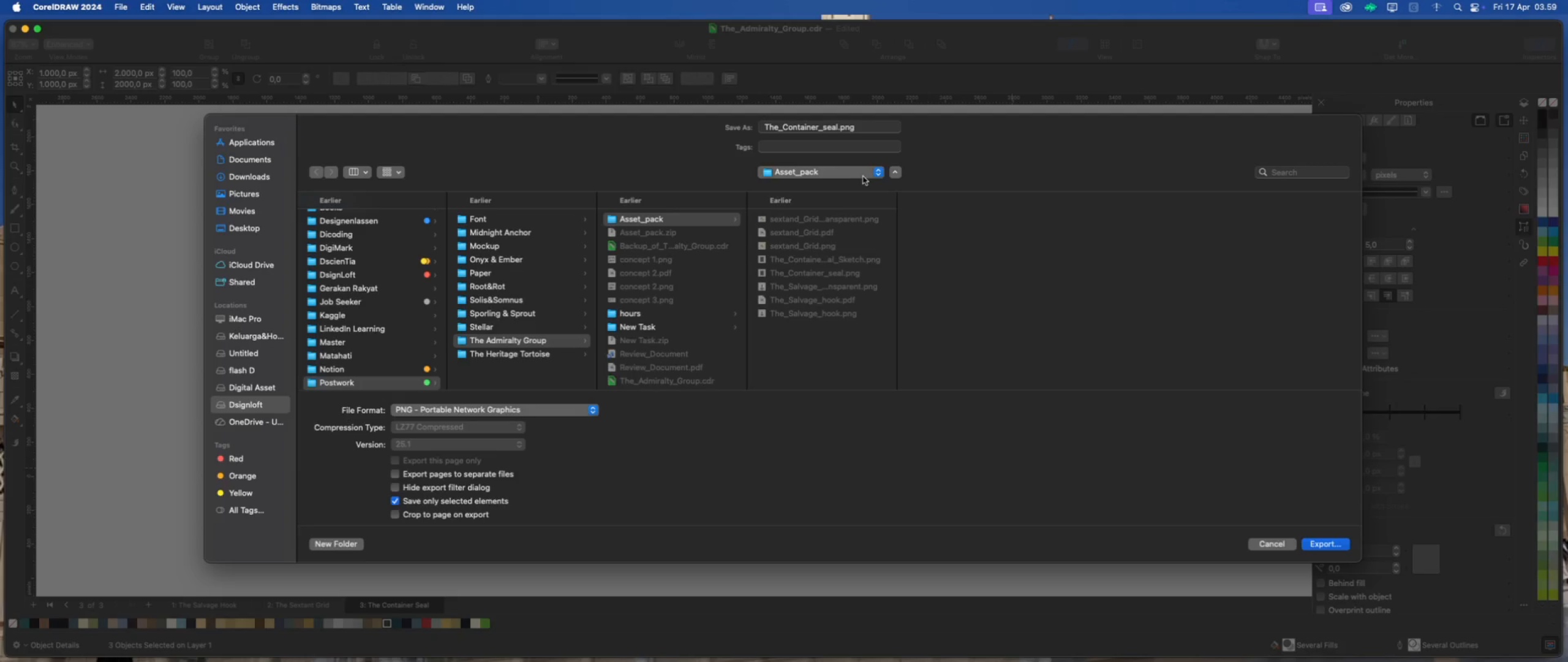 
wait(6.17)
 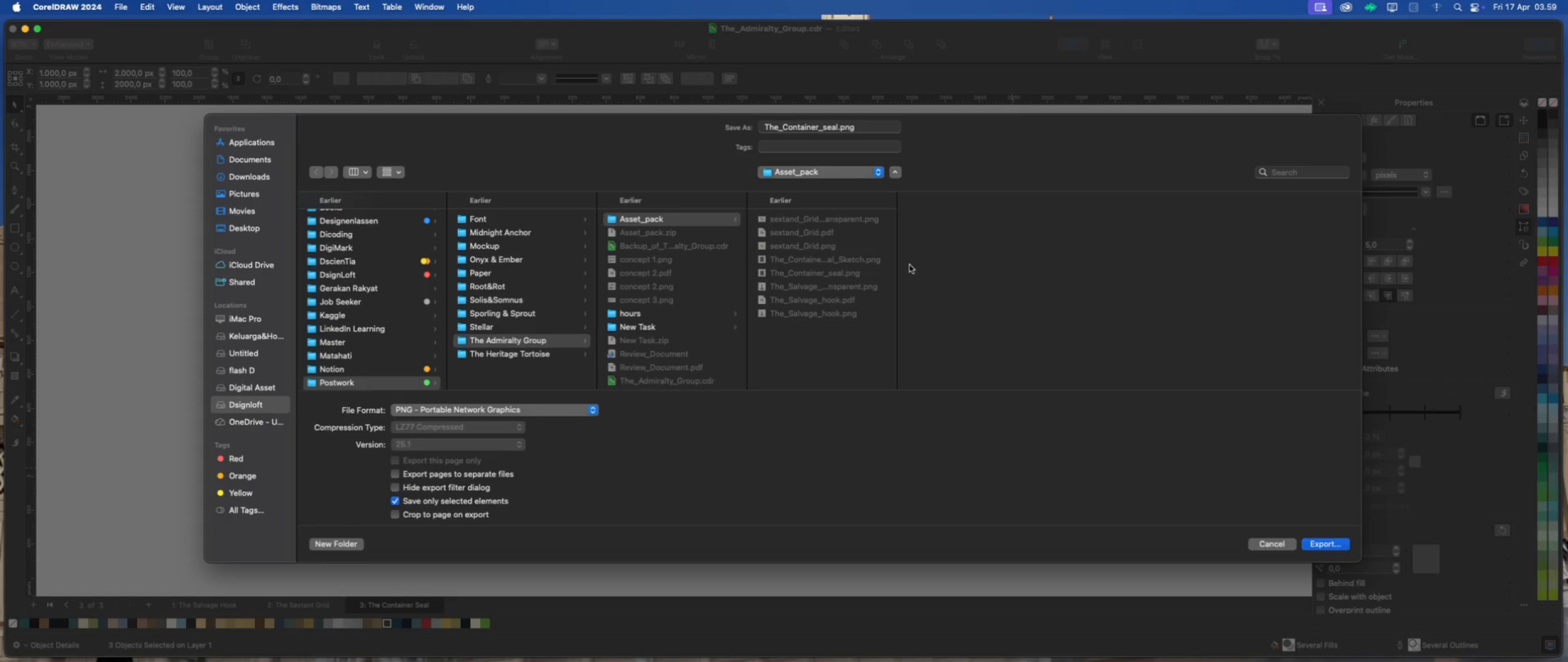 
left_click([596, 409])
 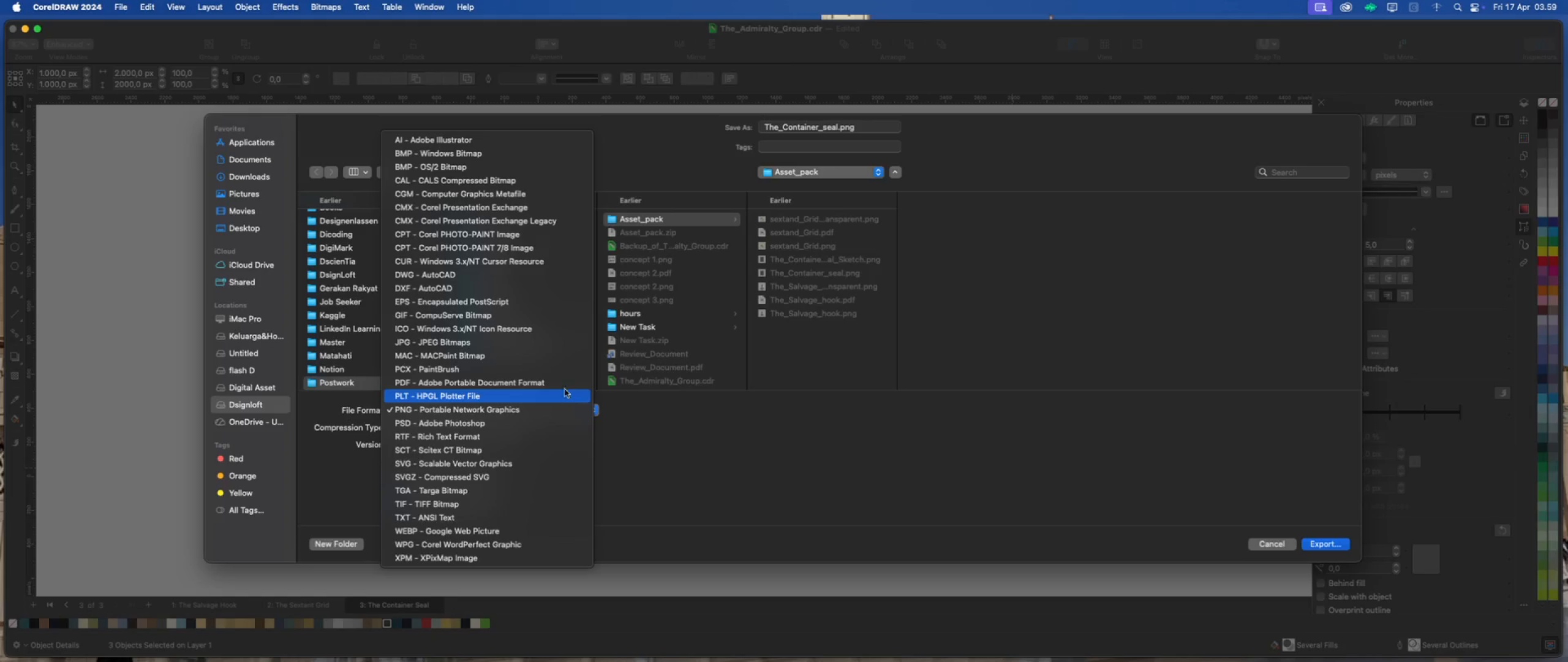 
left_click([564, 387])
 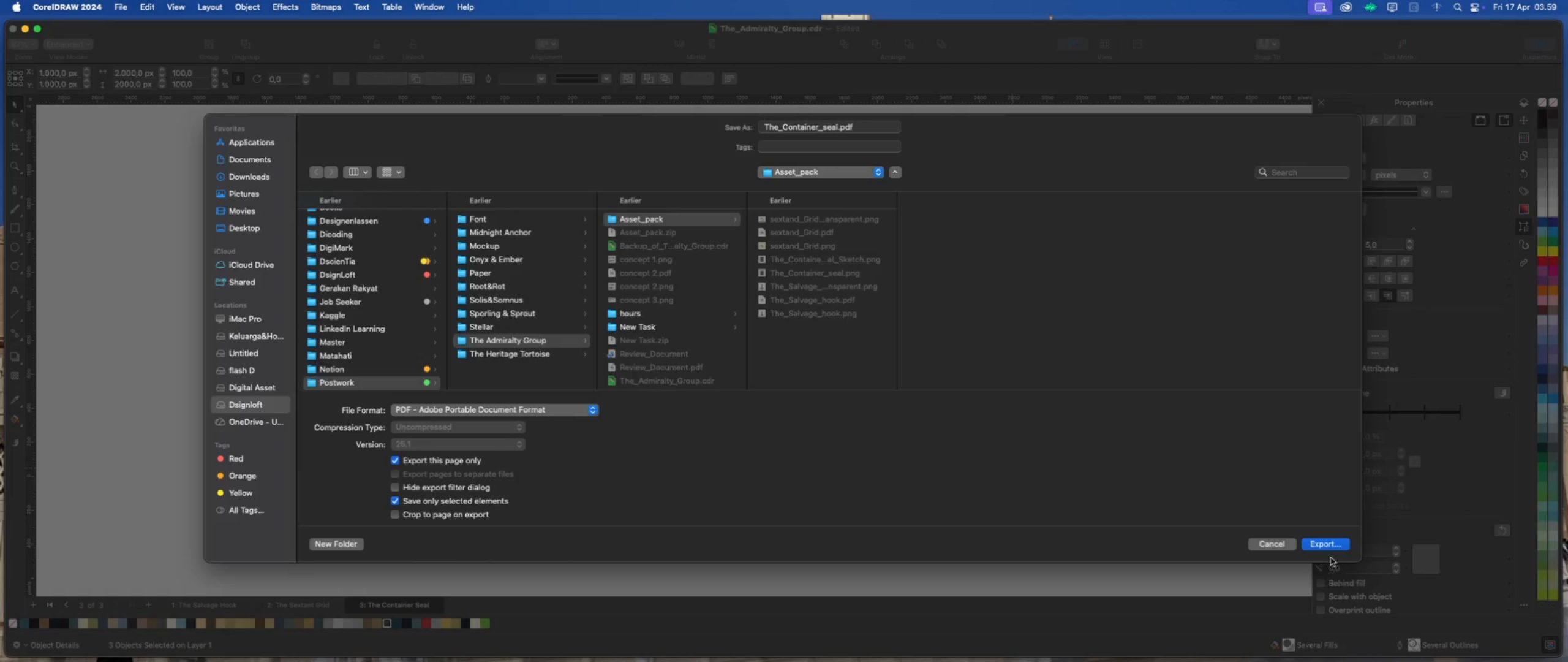 
left_click([1332, 546])
 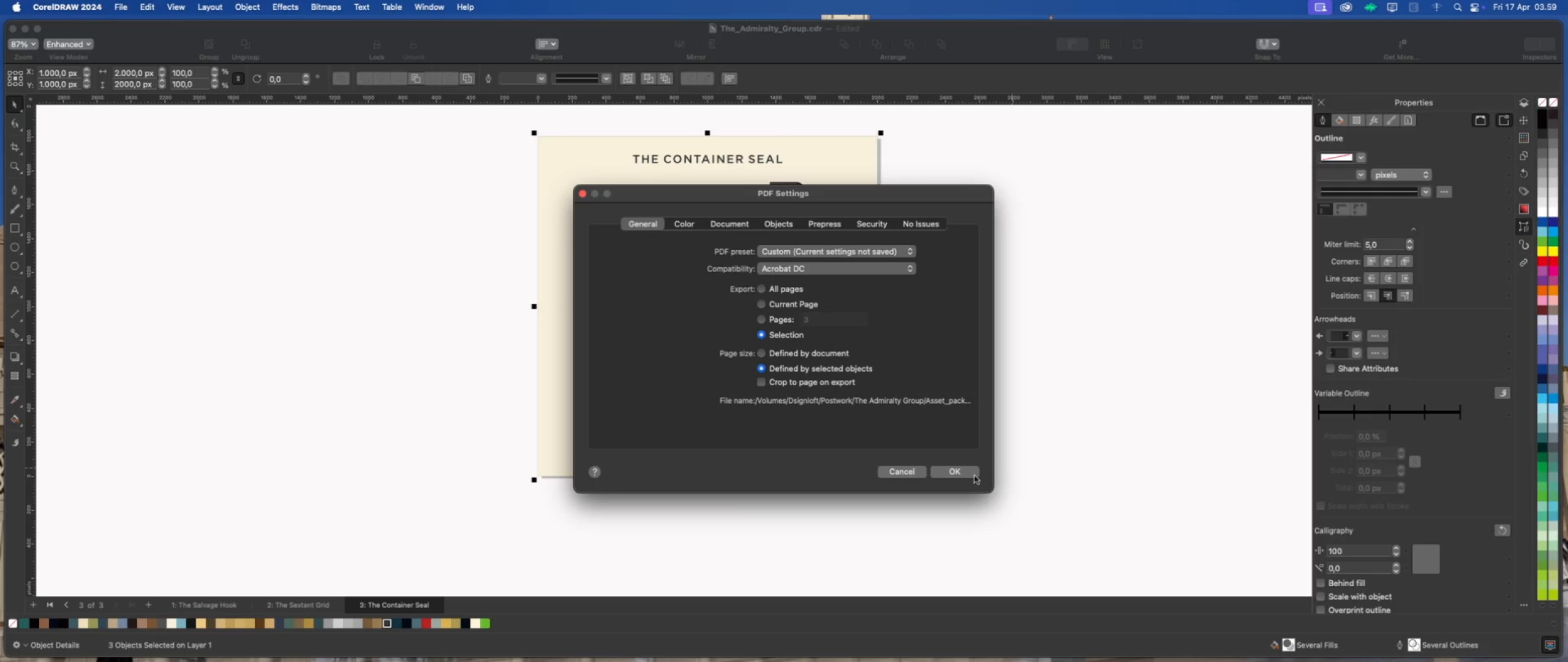 
left_click([692, 227])
 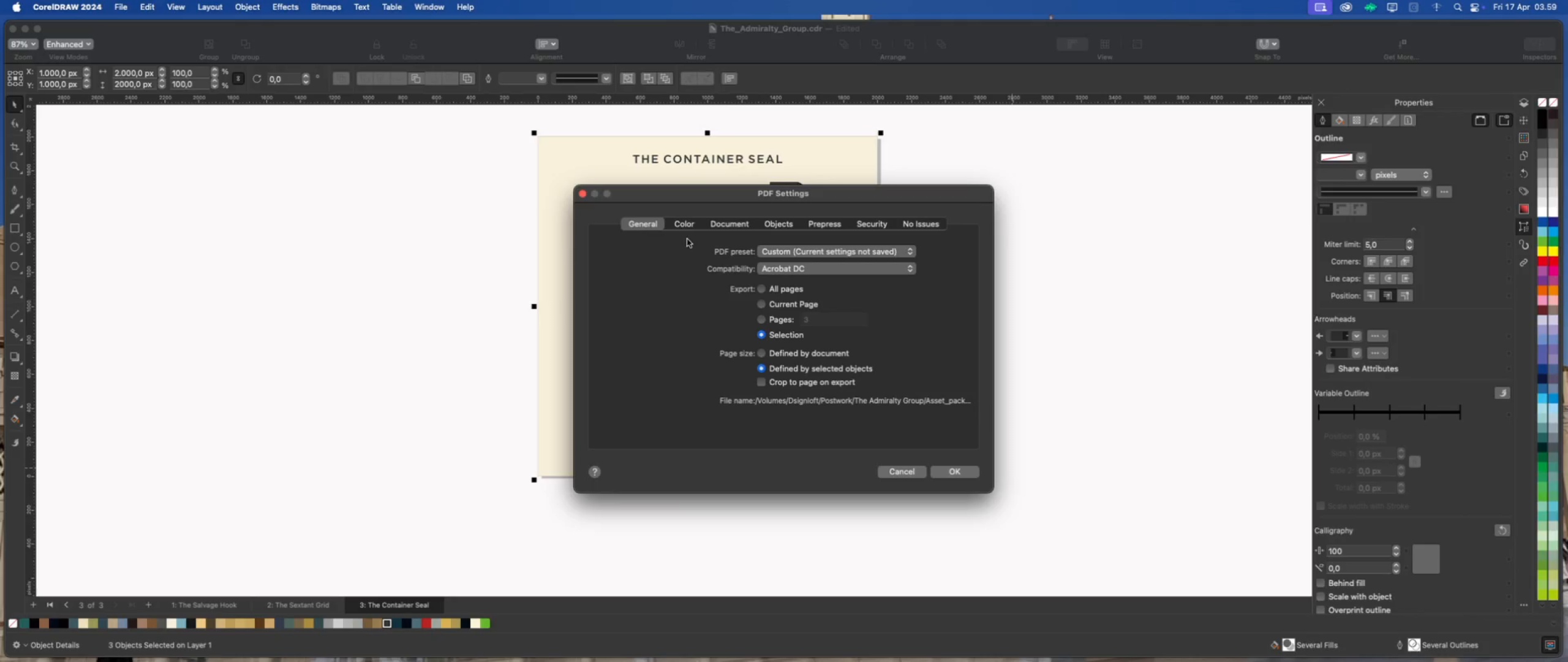 
left_click([684, 221])
 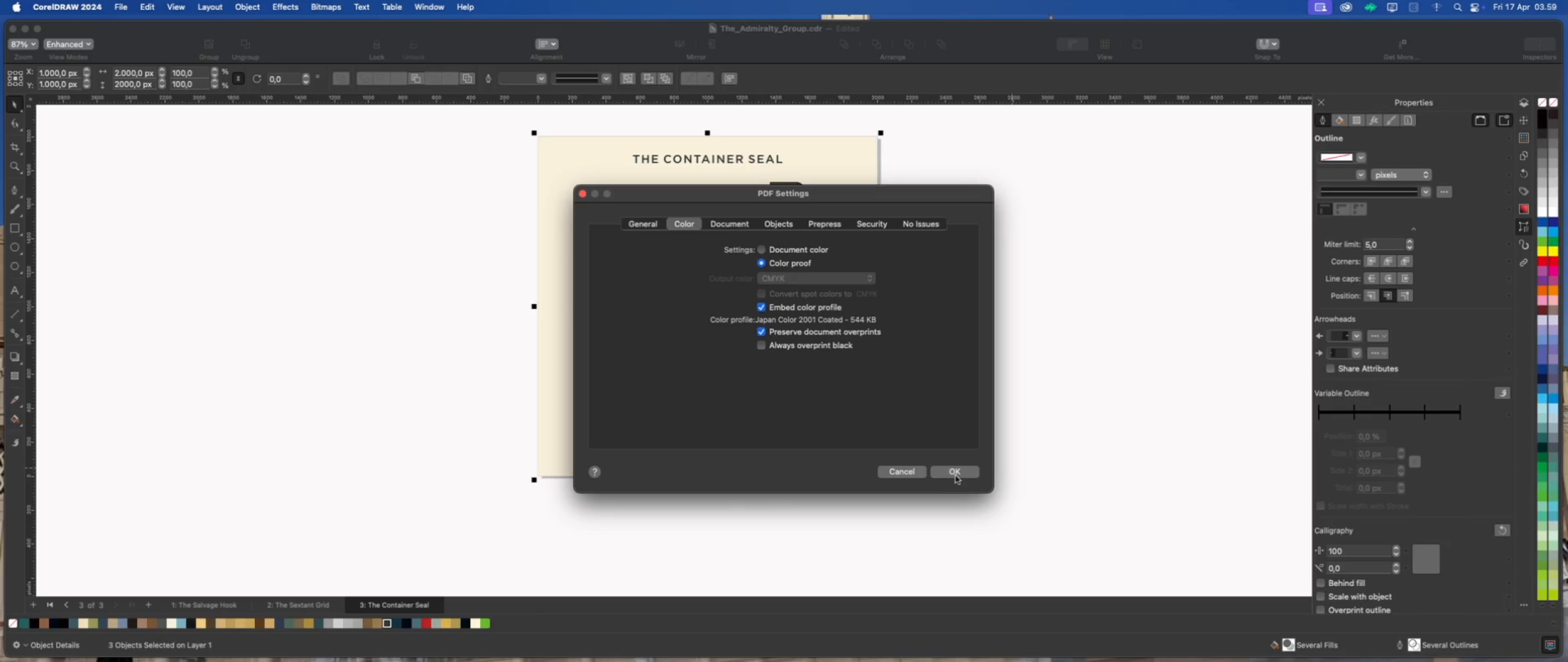 
left_click([959, 475])
 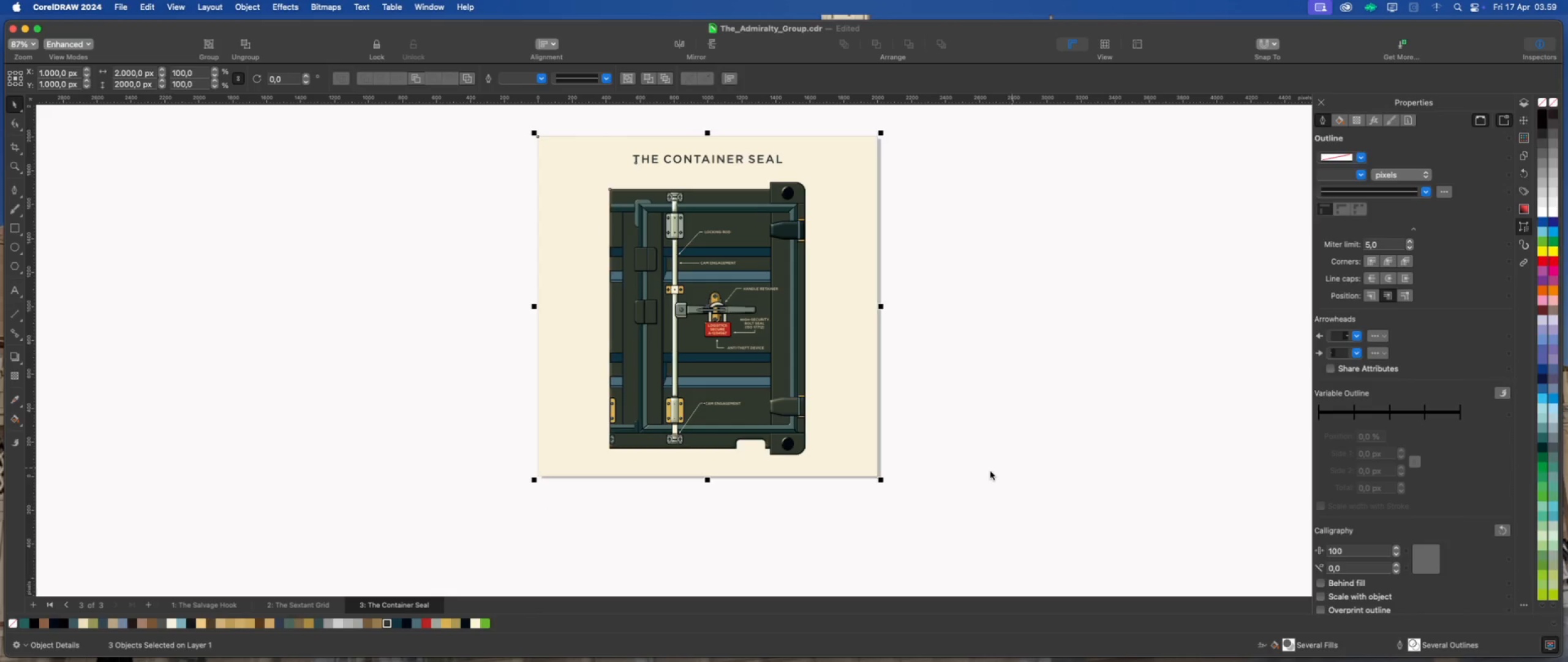 
left_click([965, 354])
 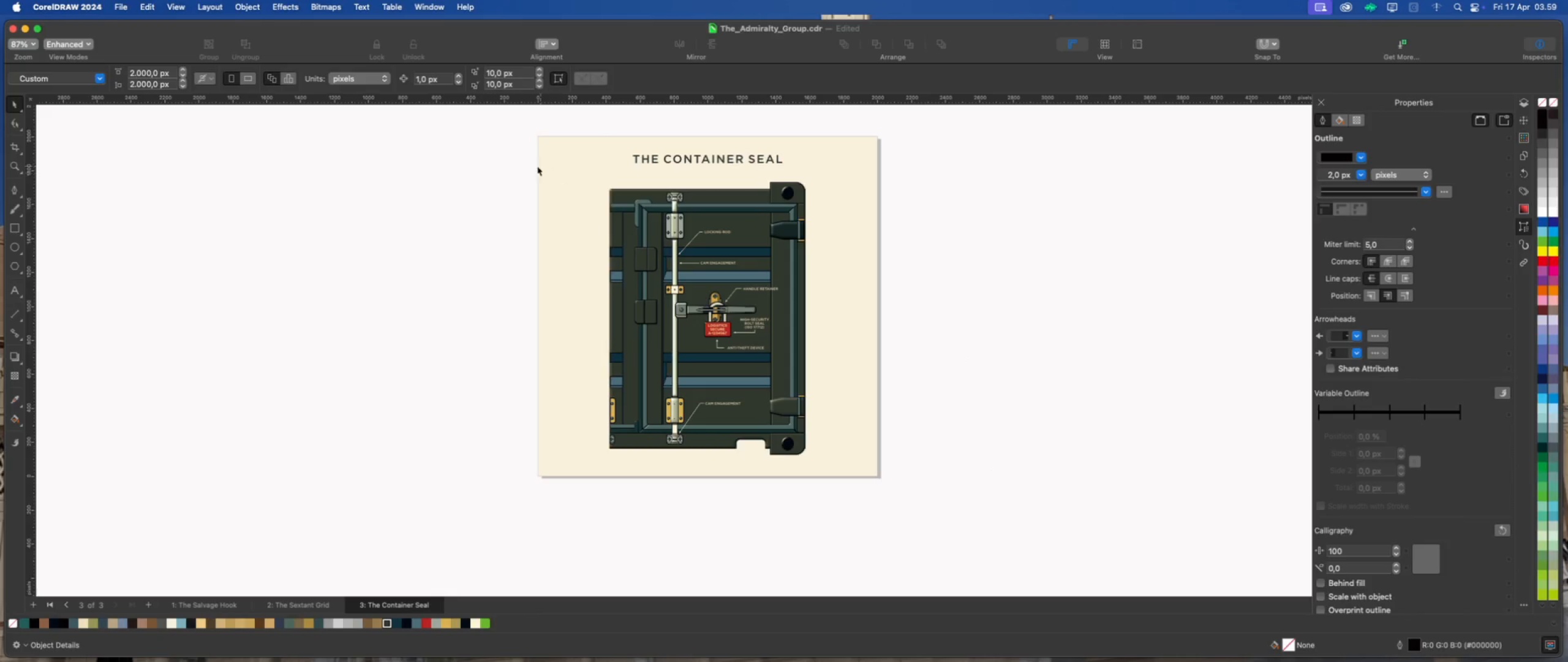 
left_click_drag(start_coordinate=[513, 172], to_coordinate=[844, 470])
 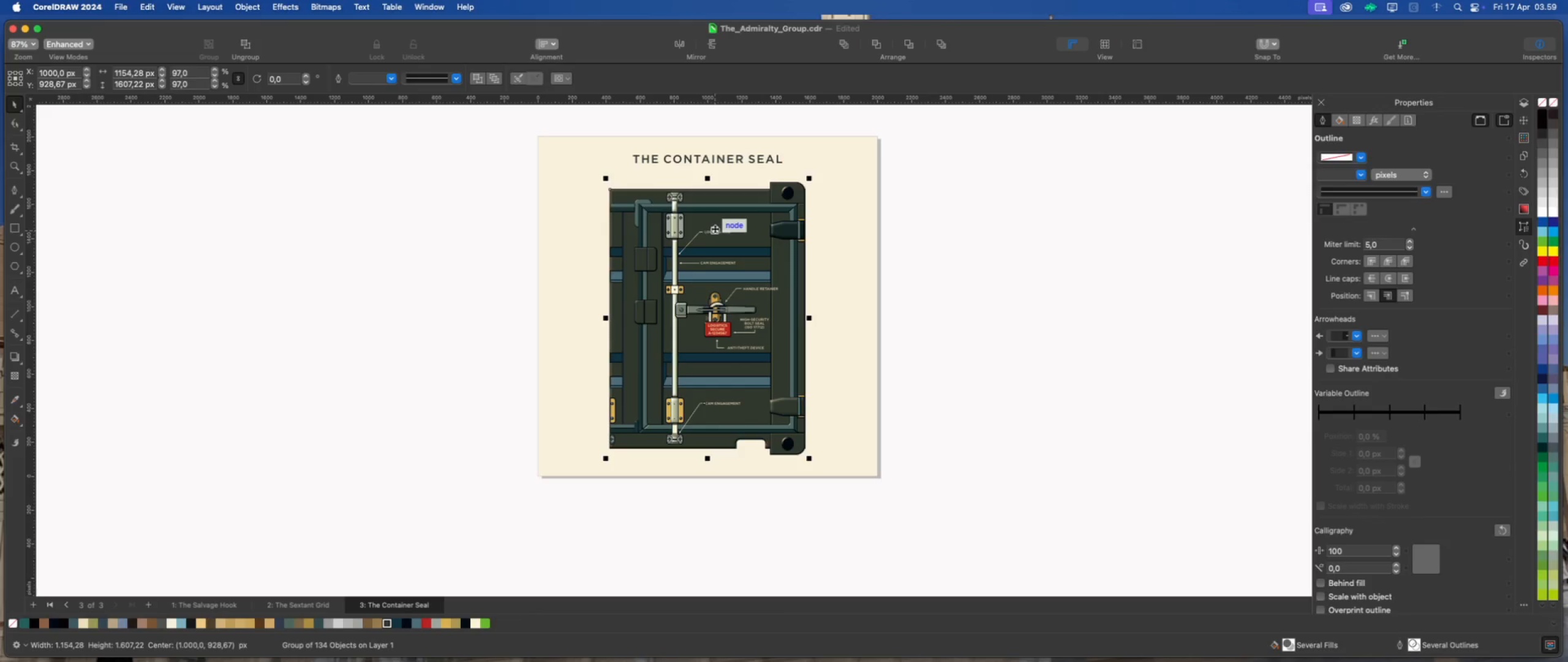 
key(Meta+E)
 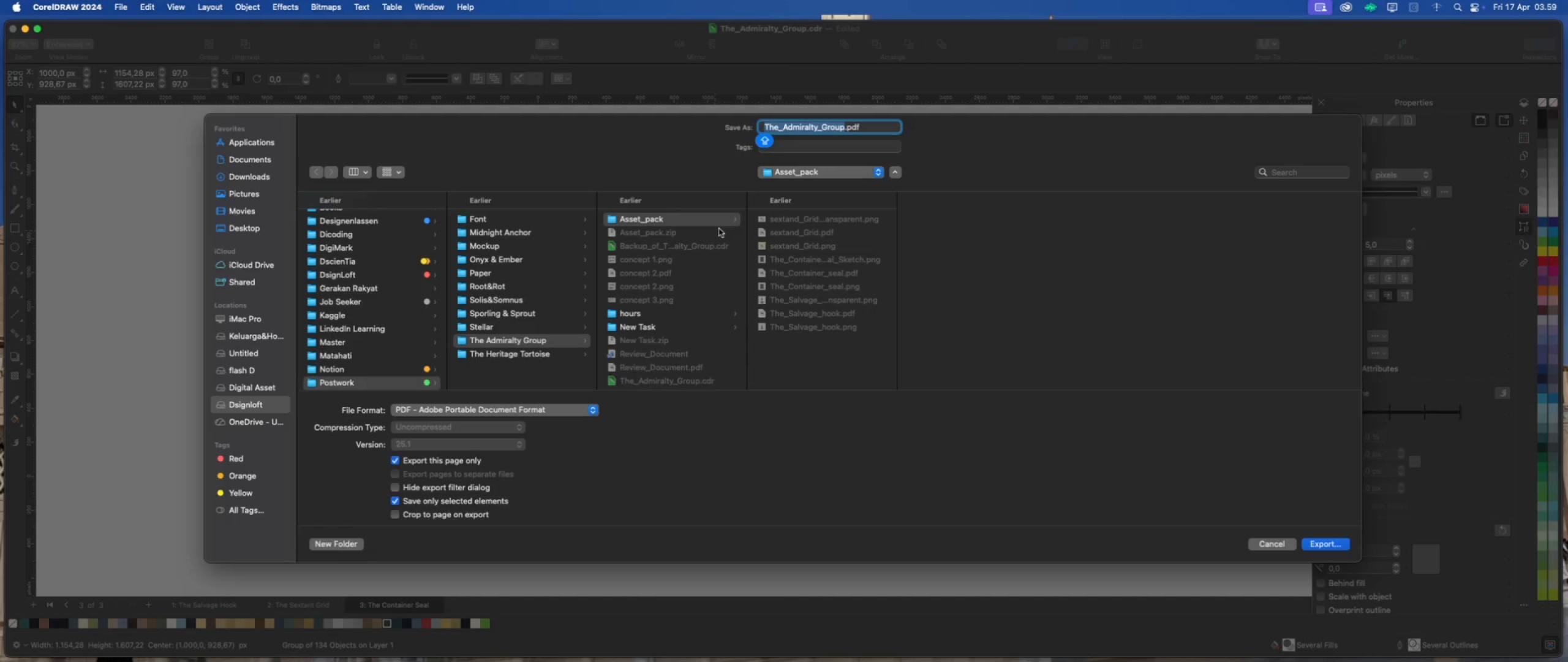 
wait(5.92)
 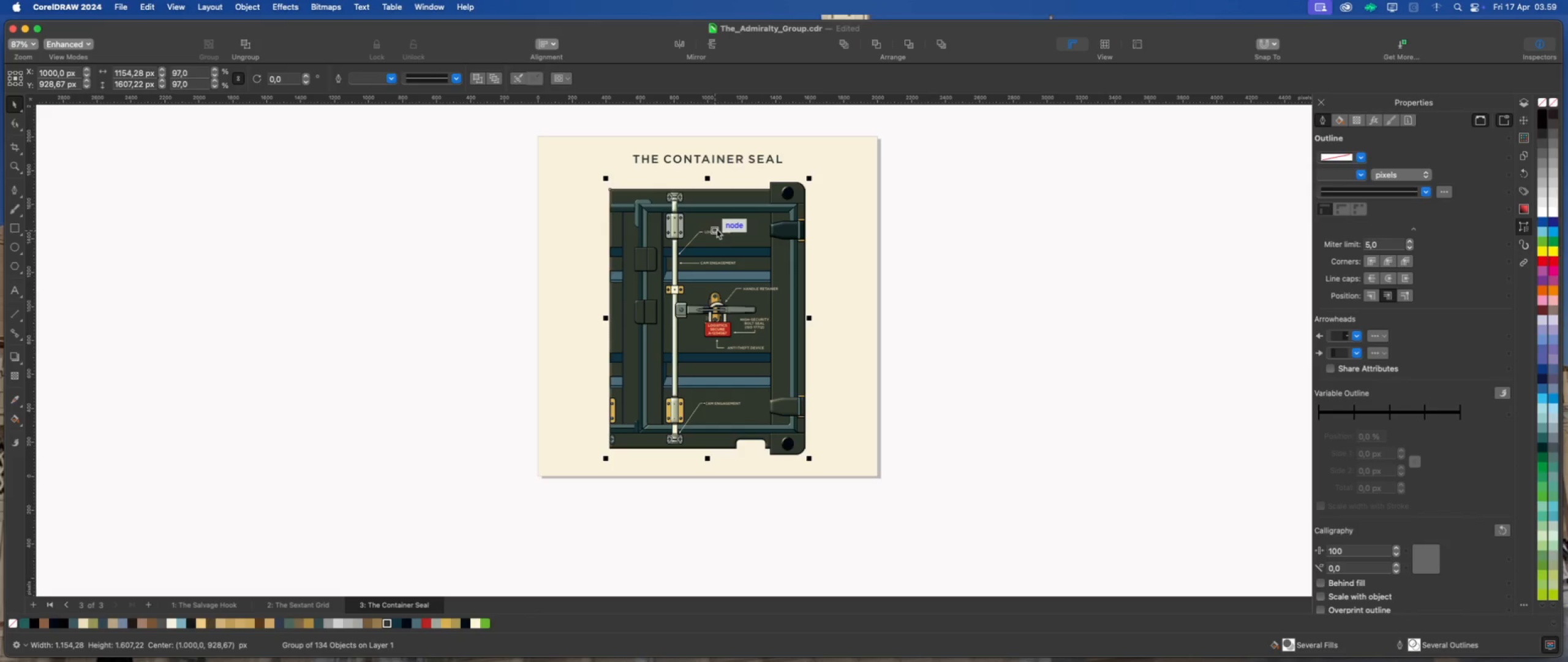 
left_click([815, 270])
 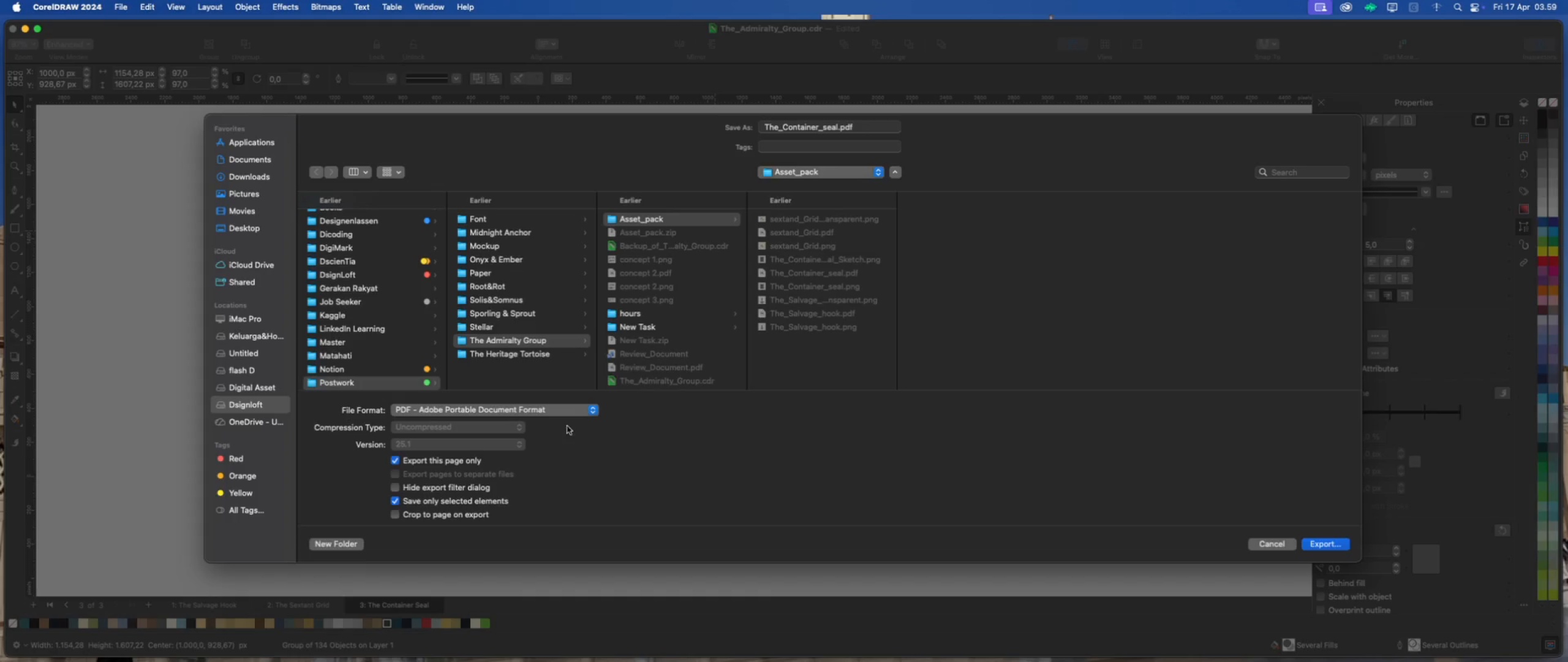 
left_click([591, 409])
 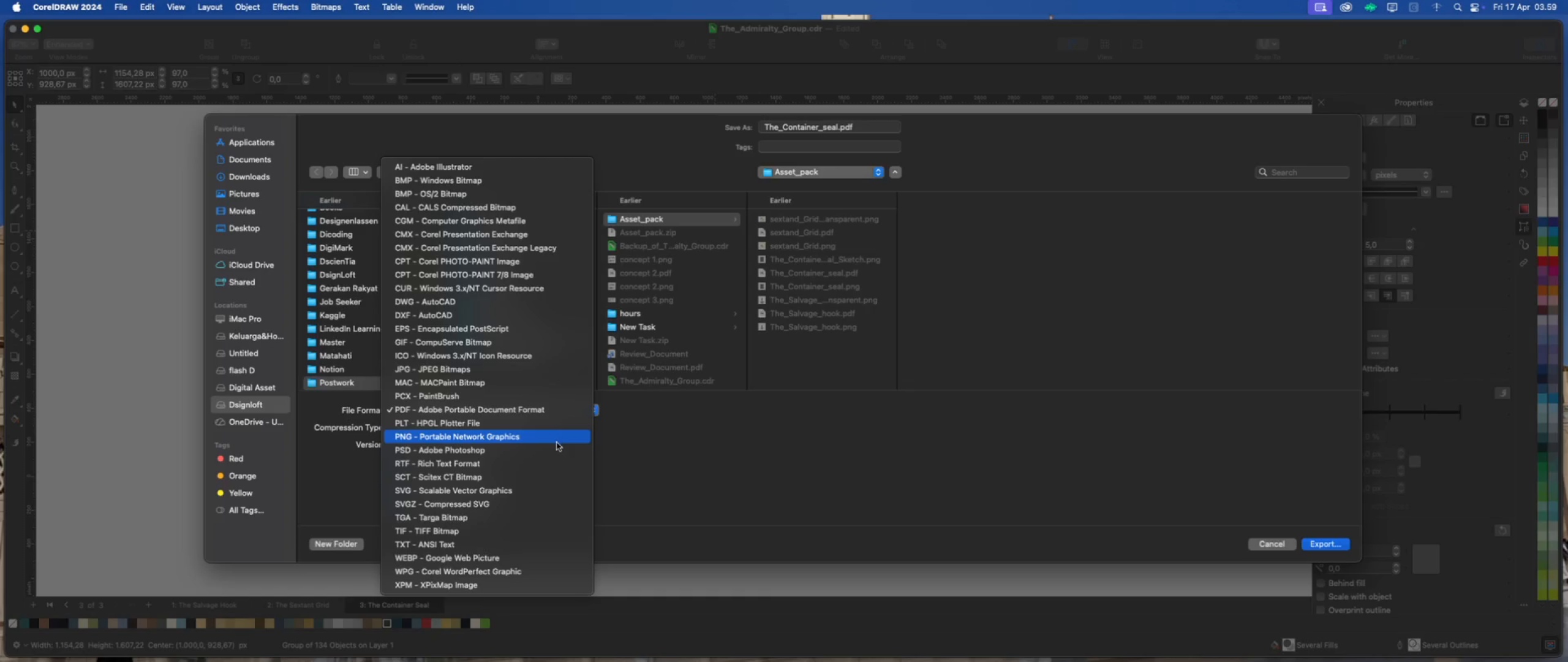 
left_click([560, 436])
 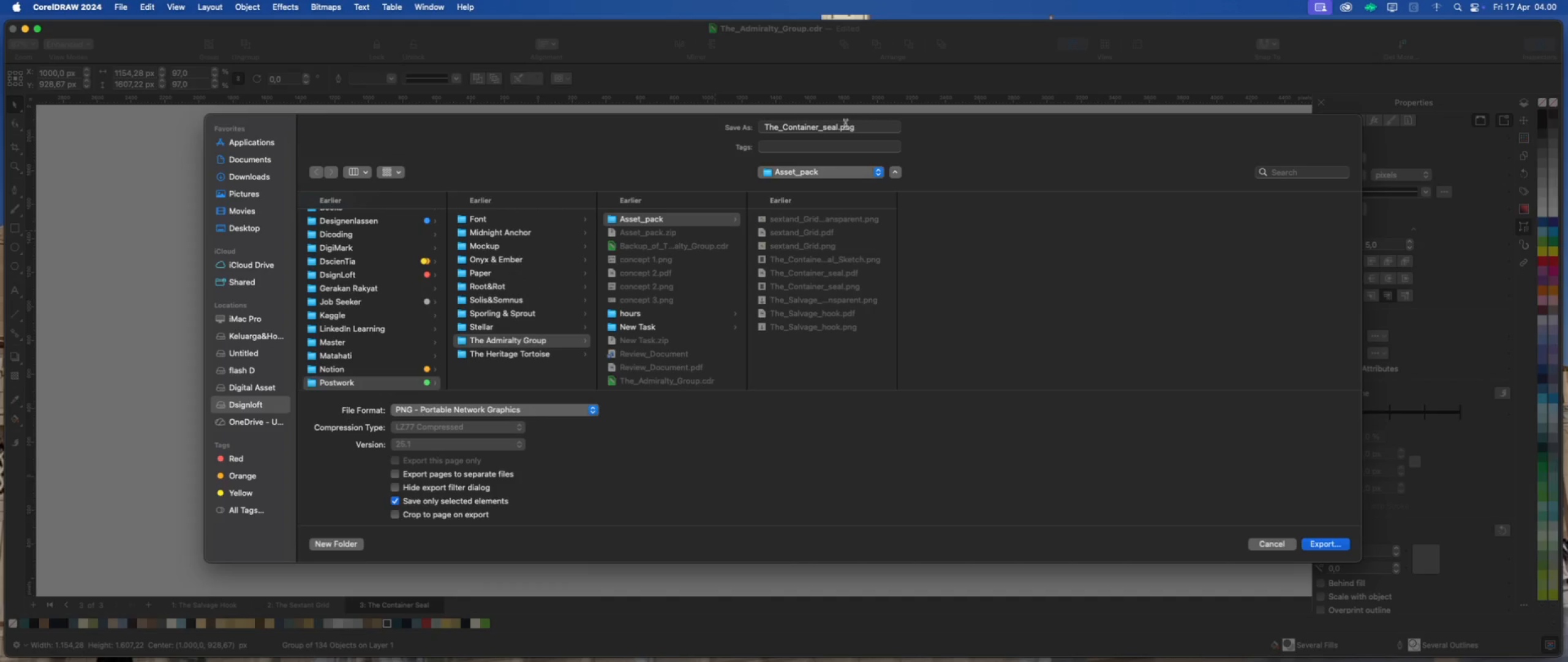 
left_click([837, 126])
 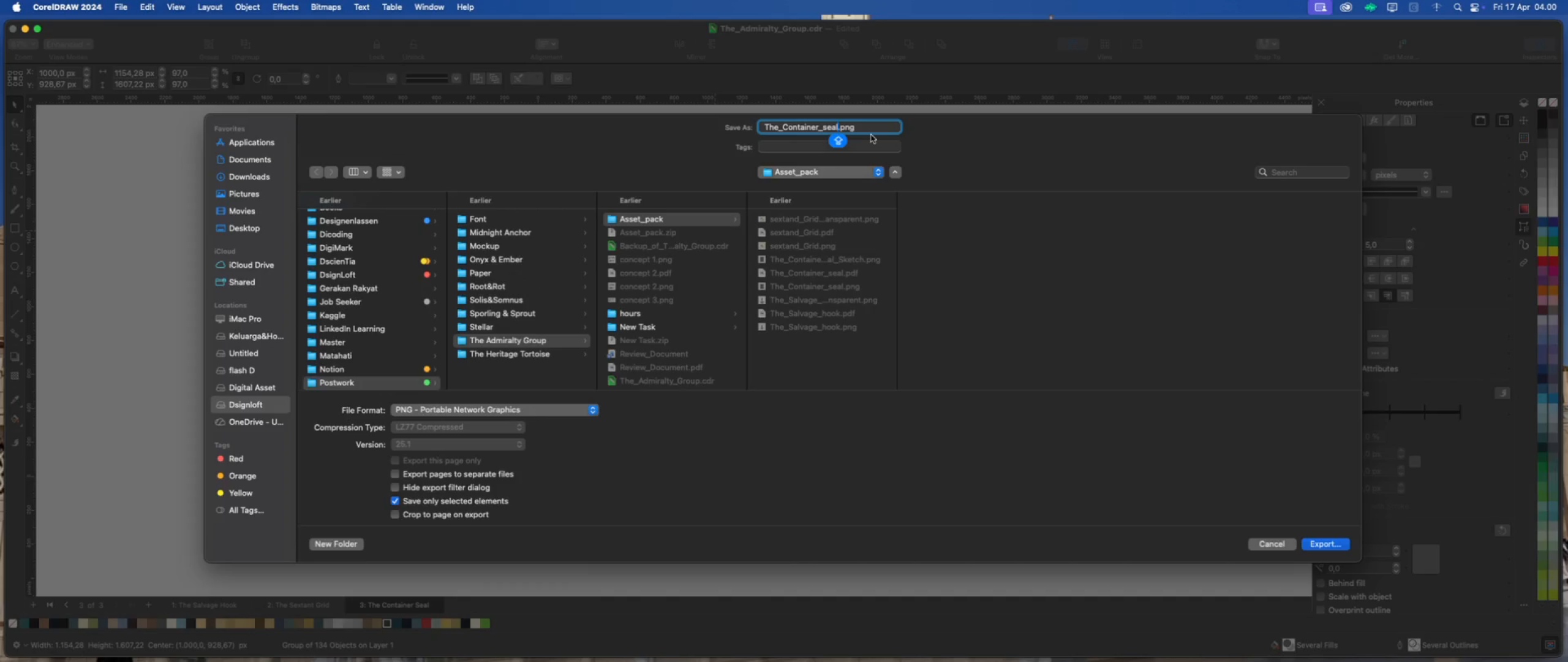 
type(_Transparent)
key(Backspace)
key(Backspace)
key(Backspace)
key(Backspace)
key(Backspace)
key(Backspace)
key(Backspace)
key(Backspace)
key(Backspace)
key(Backspace)
type(RANSPARENT)
 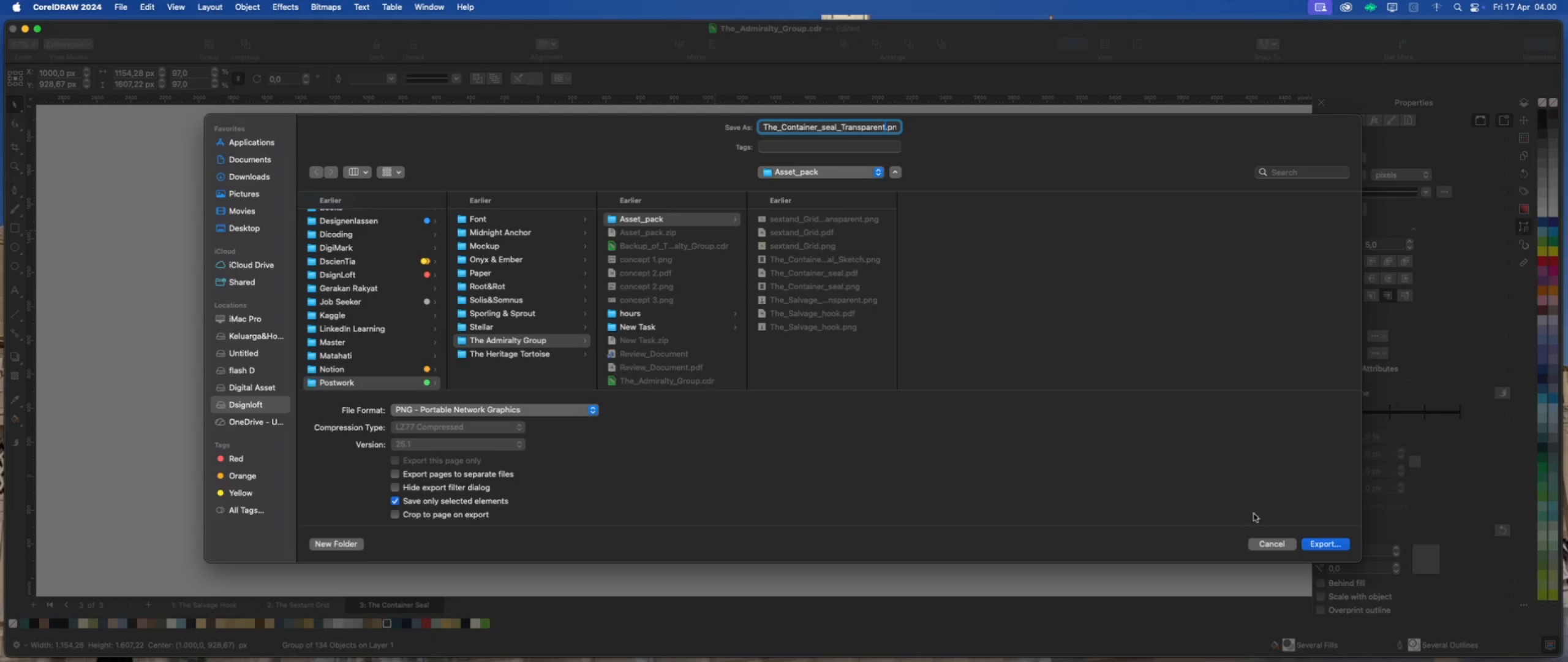 
left_click([1333, 547])
 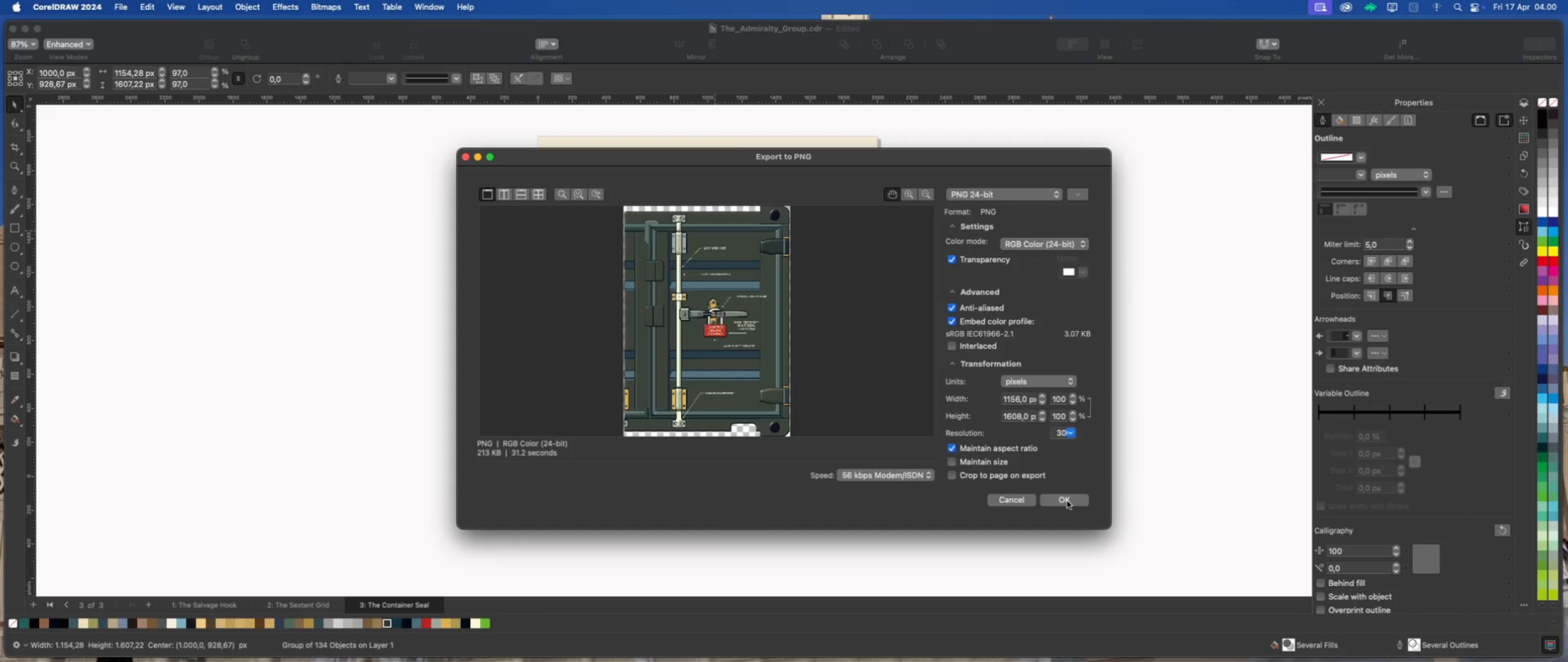 
left_click([1067, 501])
 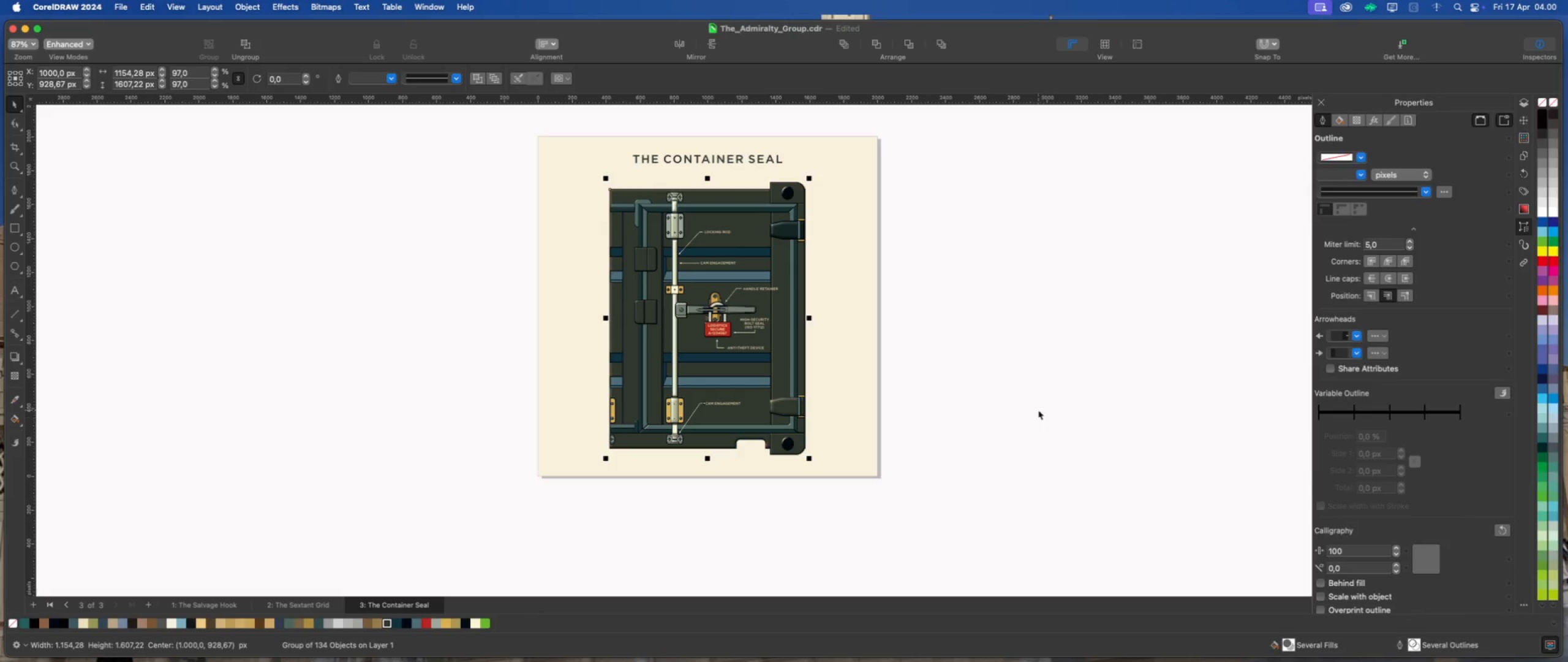 
left_click([1038, 410])
 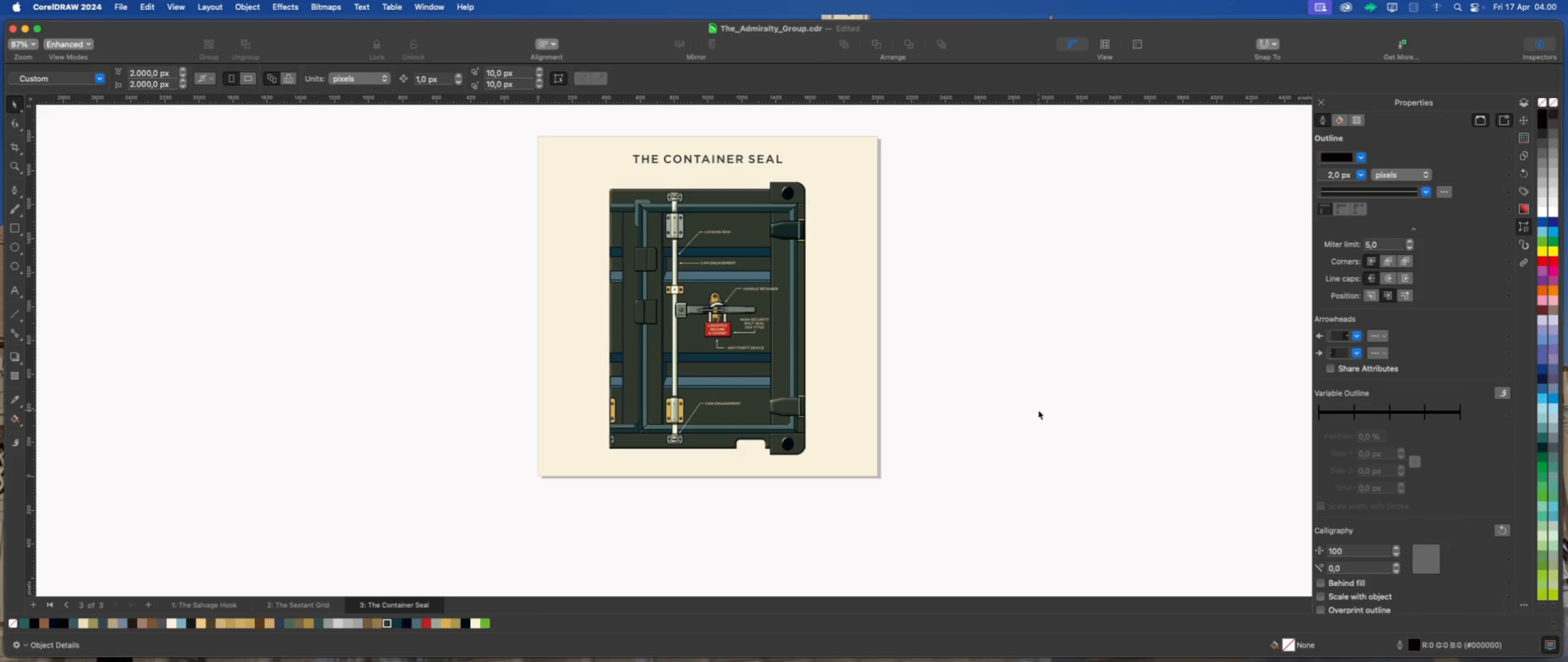 
wait(15.12)
 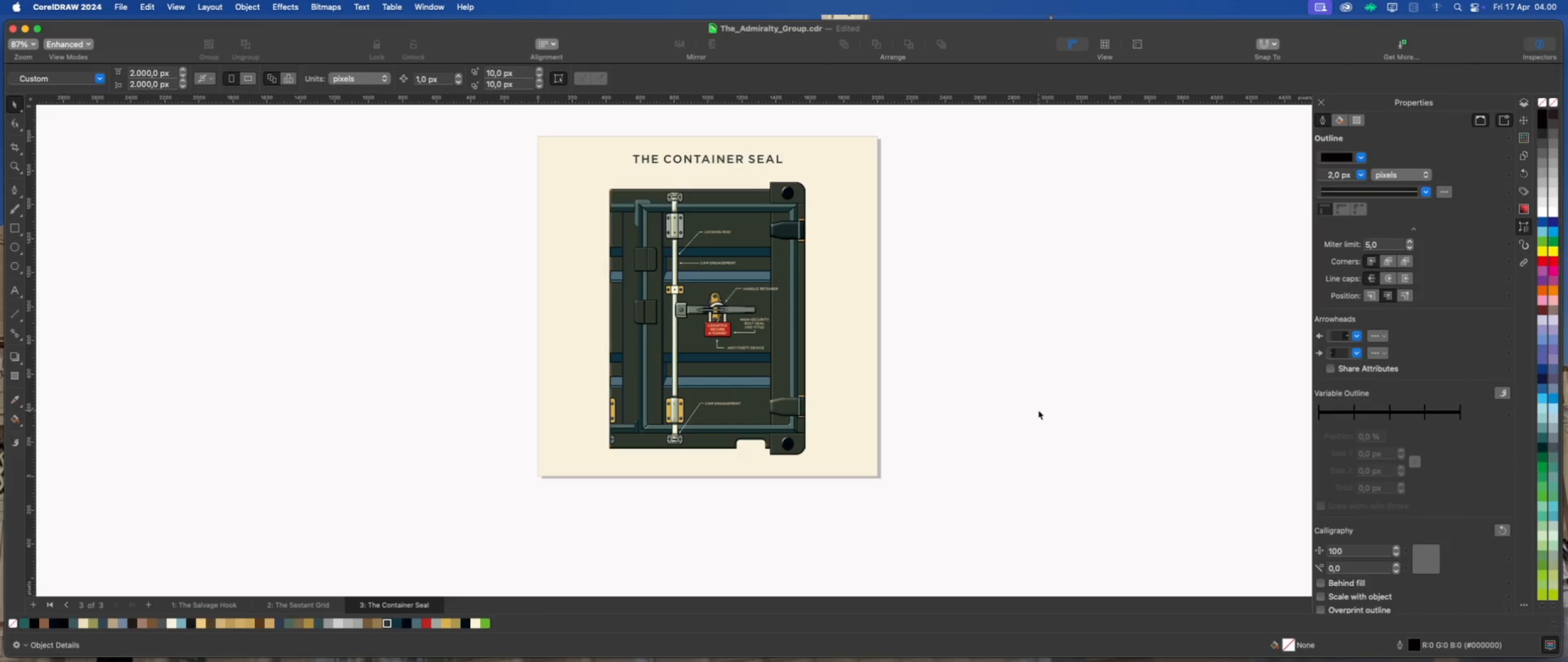 
scroll: coordinate [727, 327], scroll_direction: up, amount: 4.0
 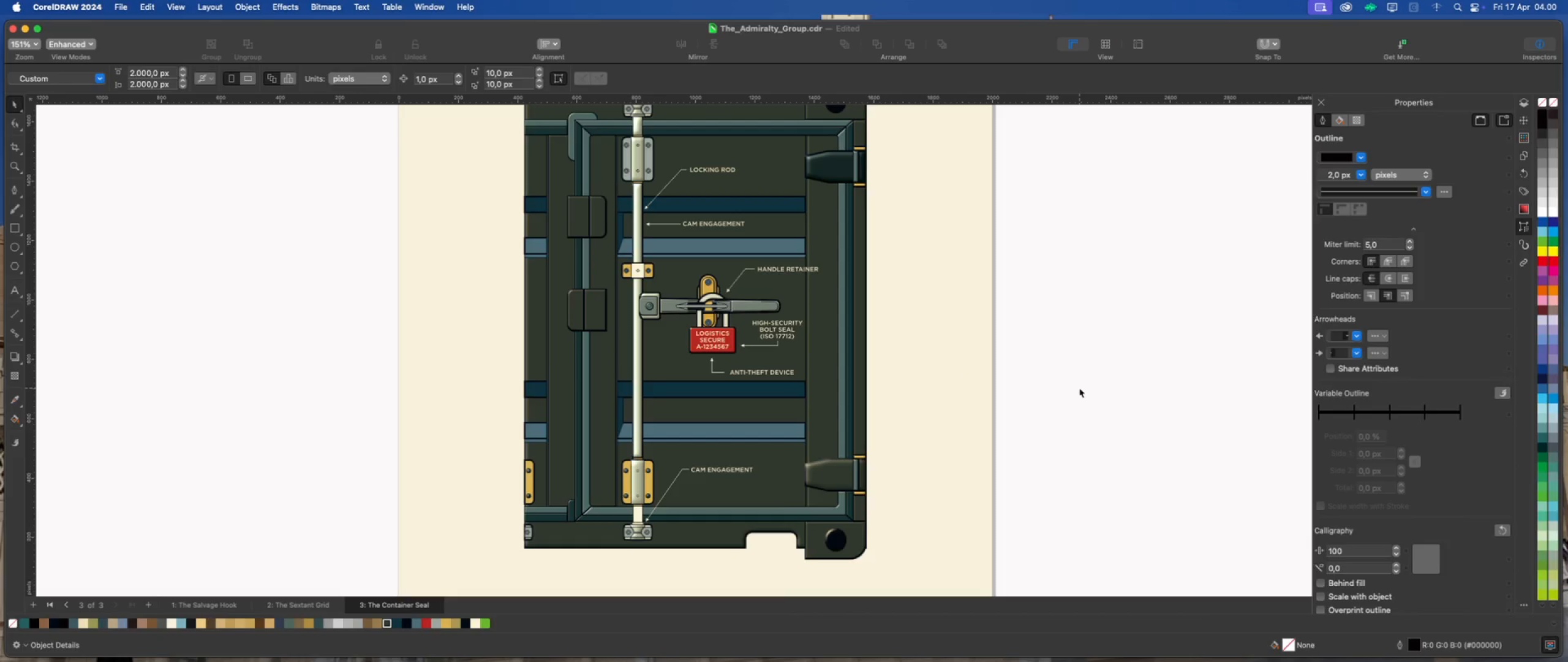 
wait(5.68)
 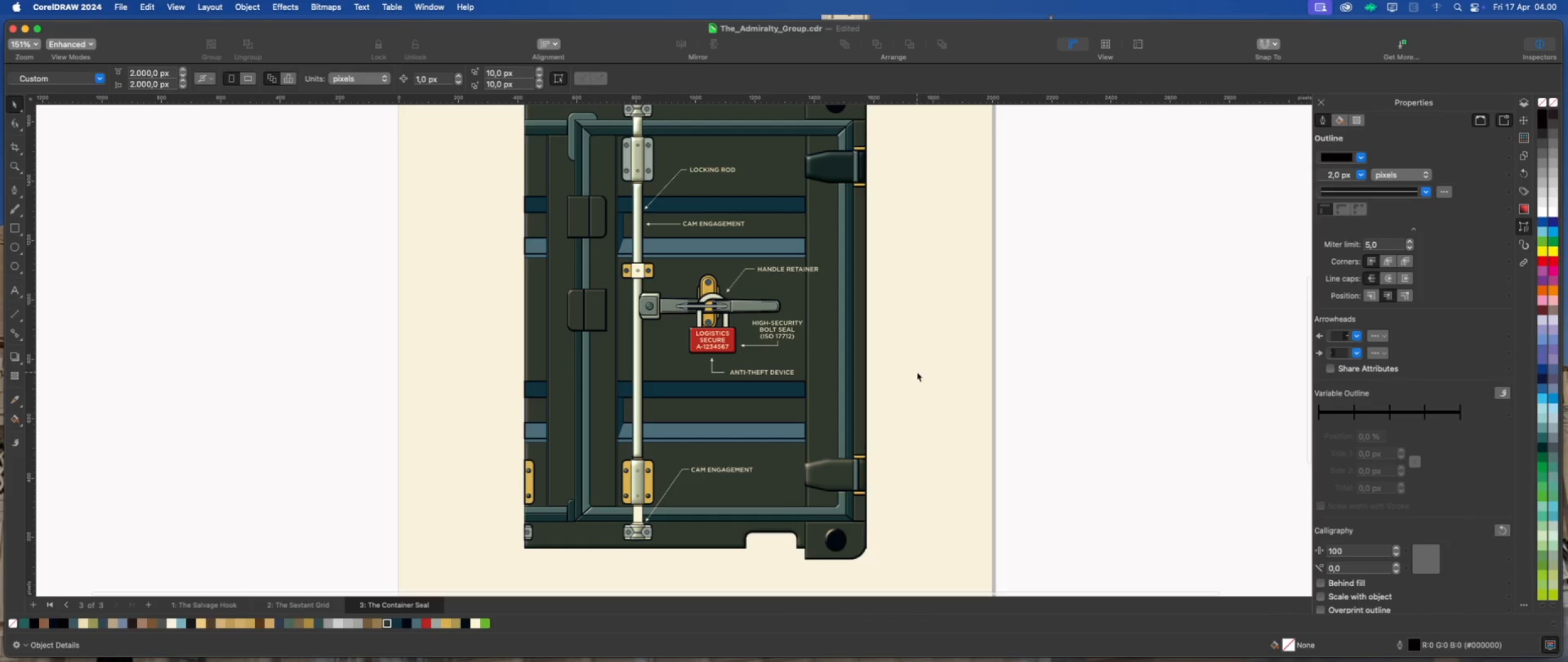 
scroll: coordinate [1068, 387], scroll_direction: down, amount: 1.0
 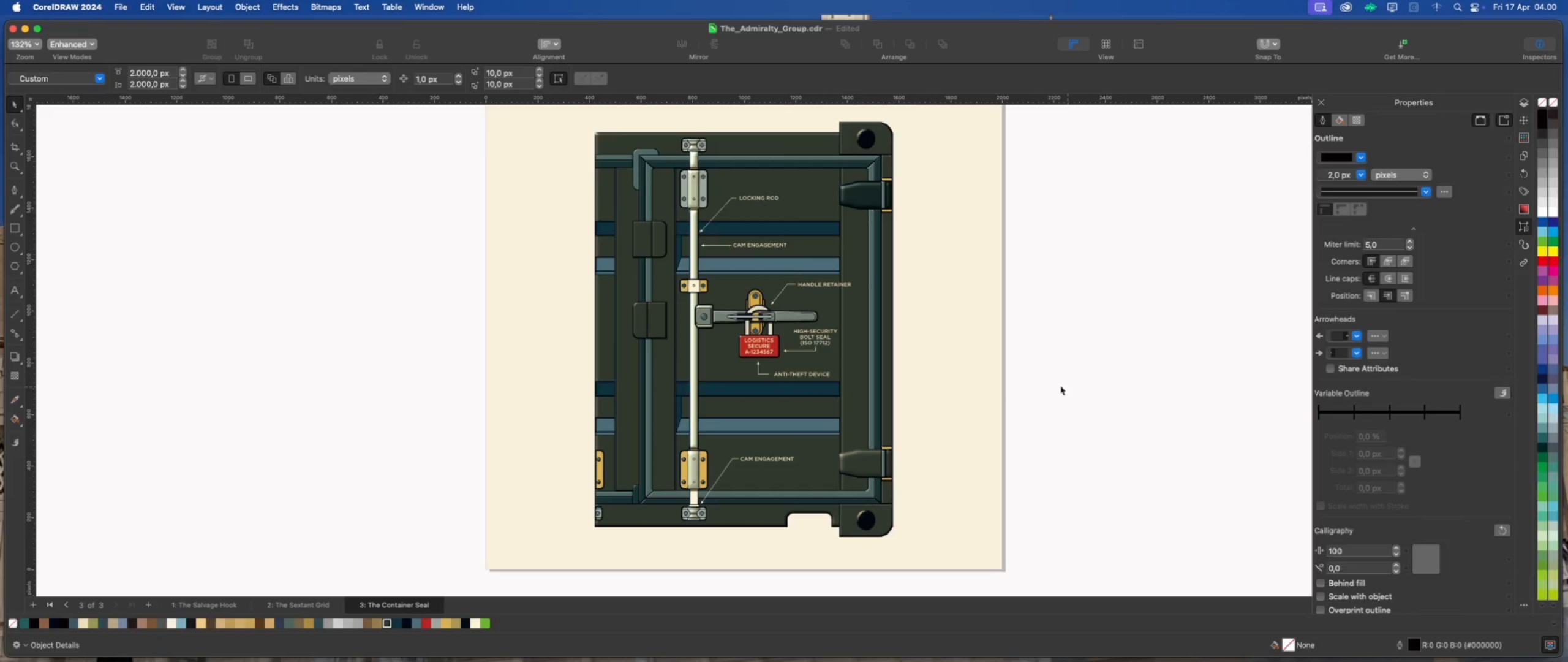 
left_click([782, 321])
 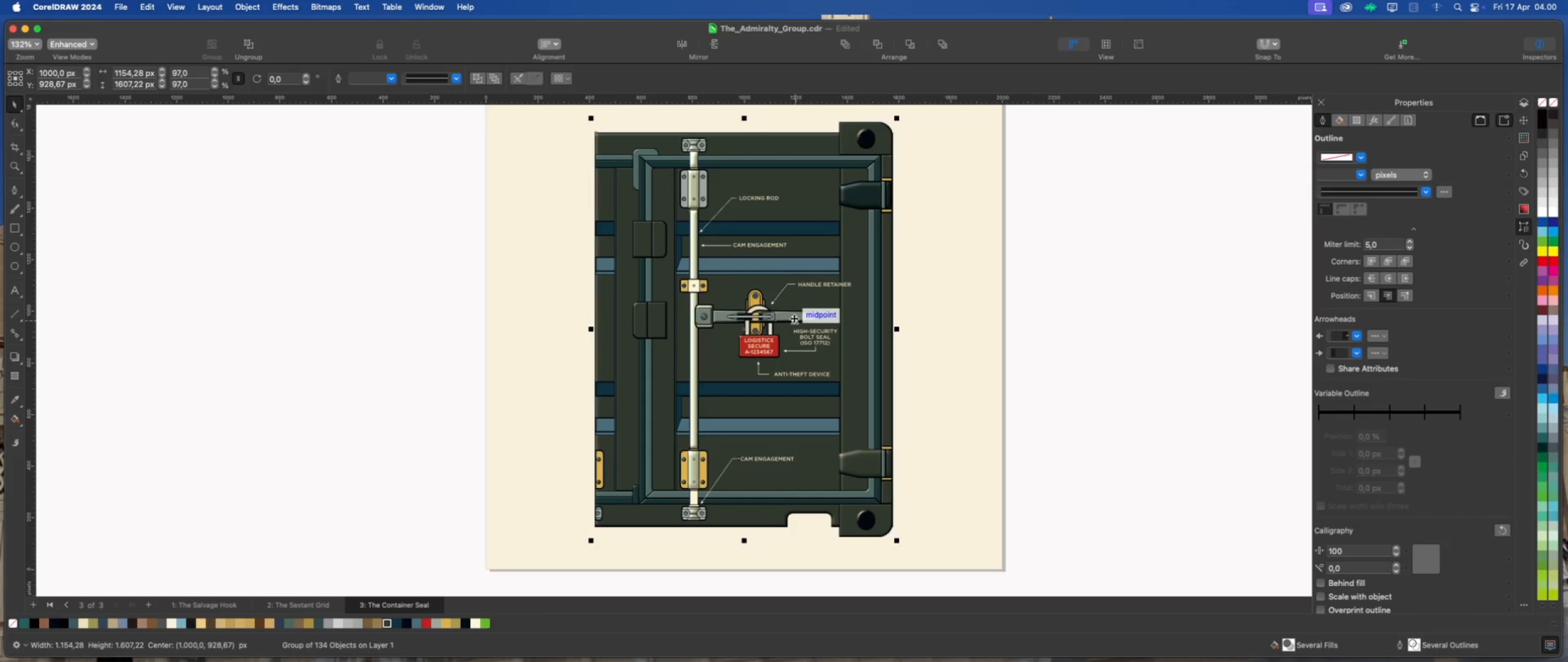 
wait(8.49)
 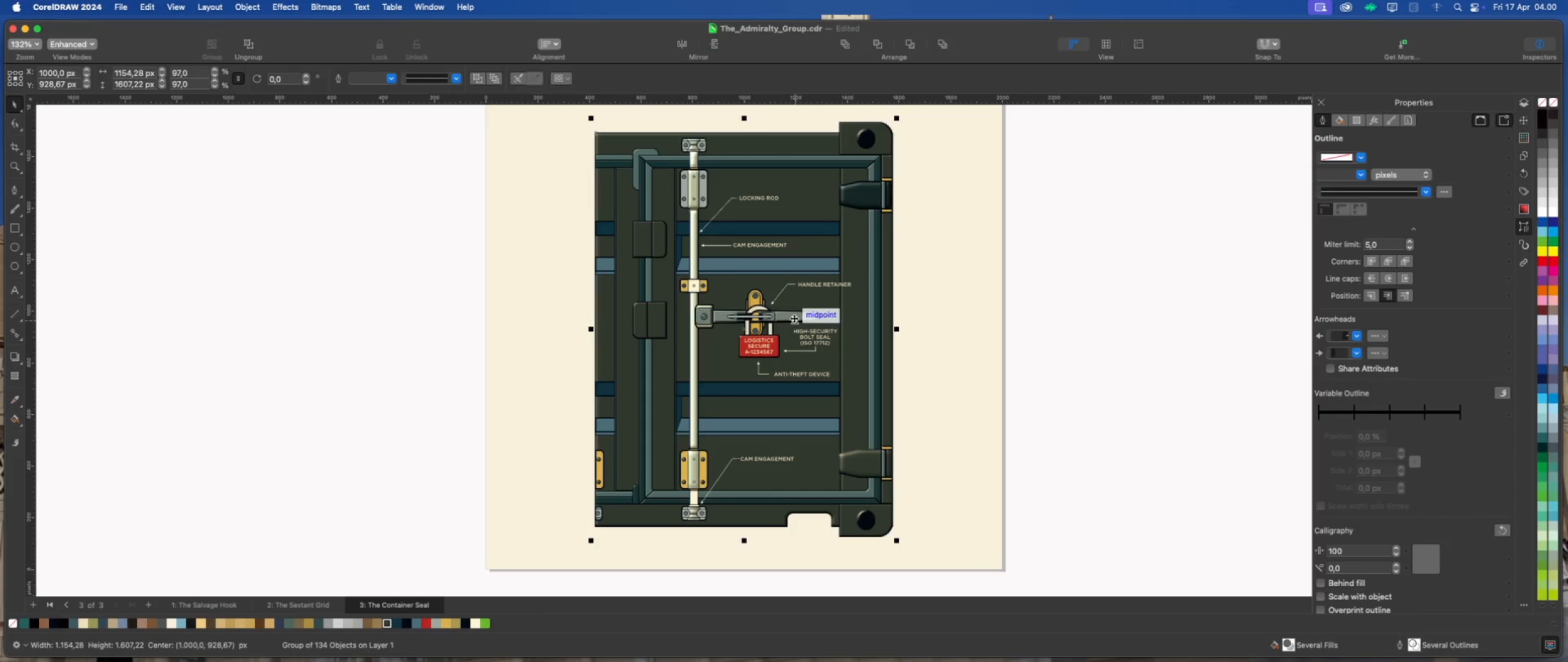 
right_click([845, 284])
 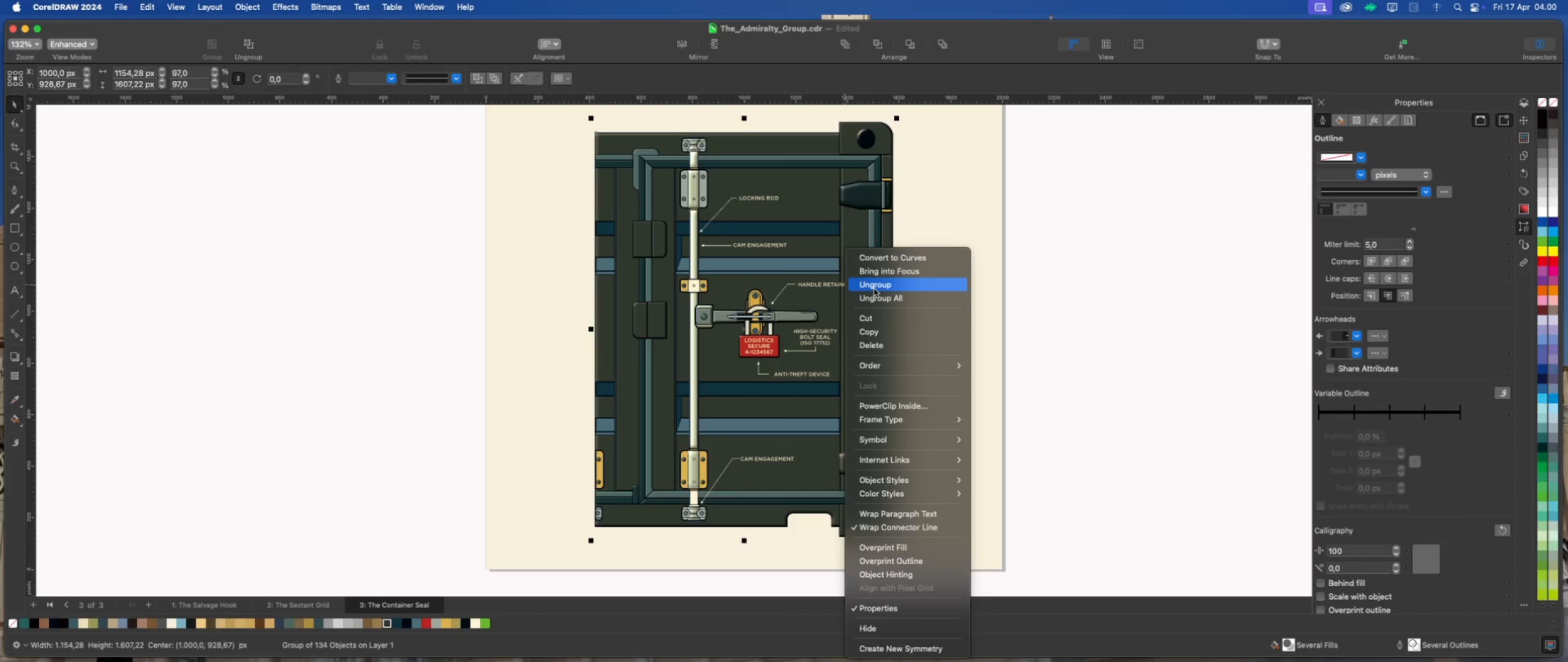 
left_click([880, 286])
 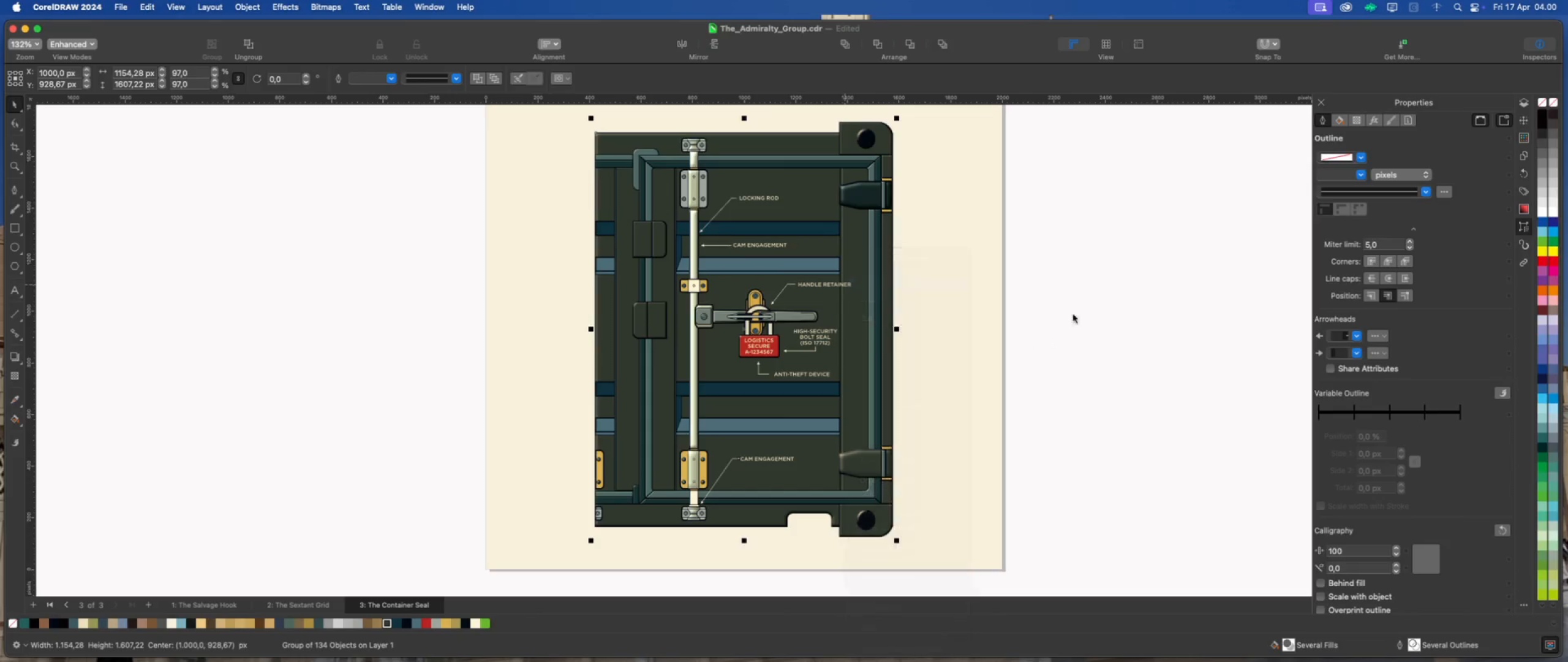 
left_click([1115, 318])
 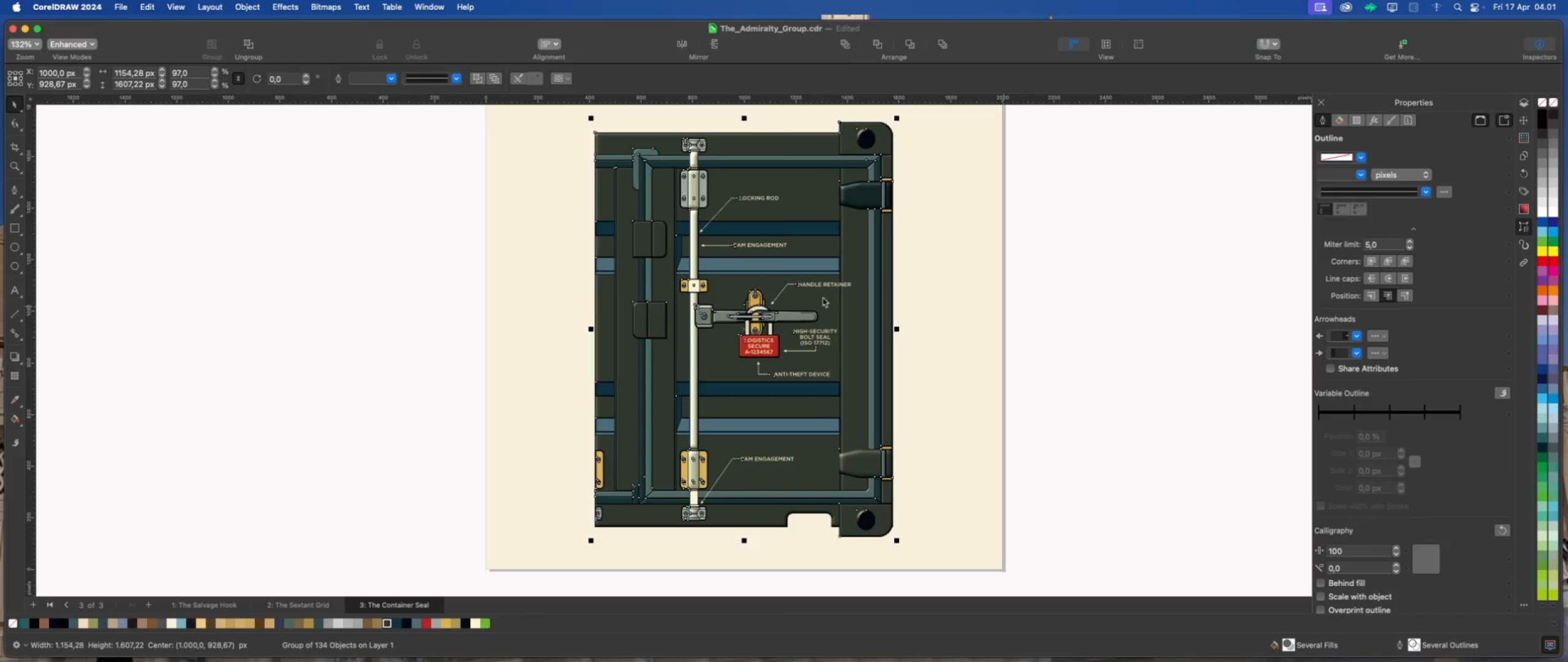 
scroll: coordinate [820, 295], scroll_direction: up, amount: 2.0
 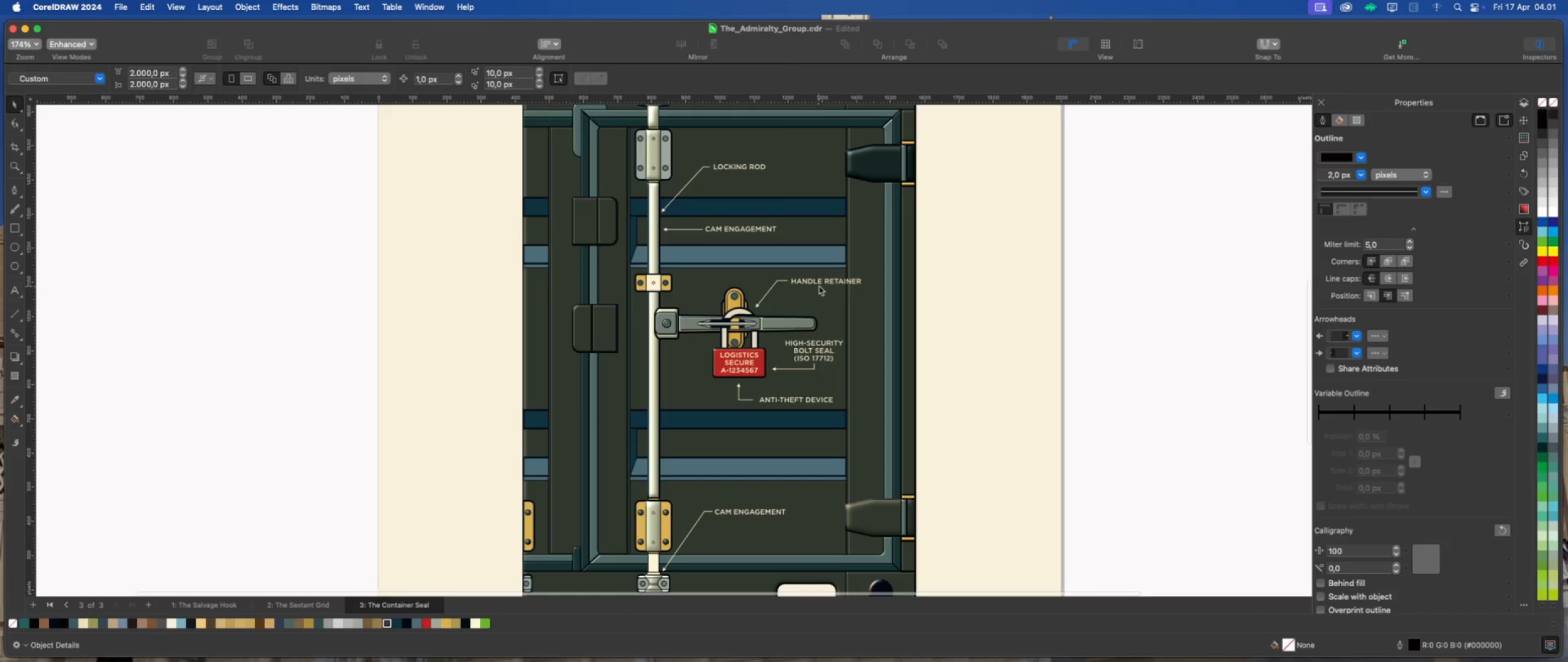 
left_click([821, 283])
 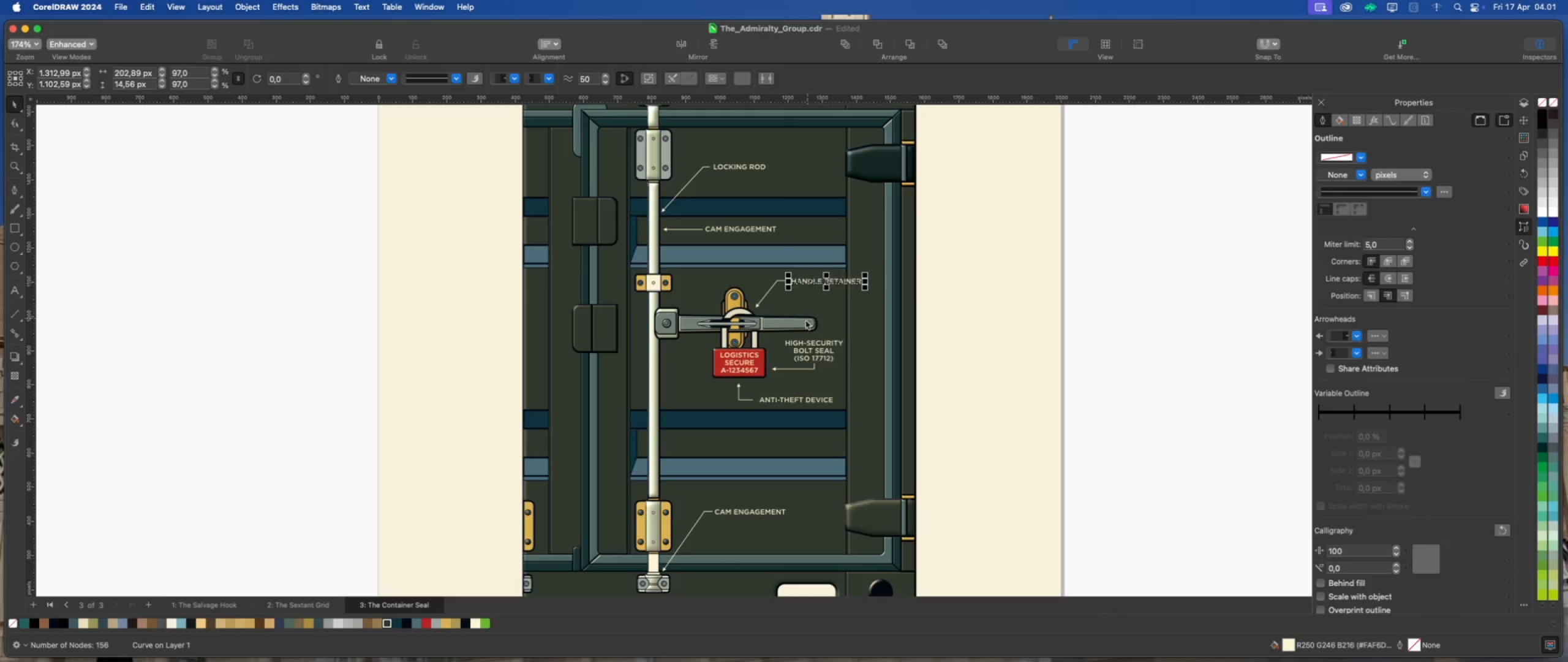 
left_click([803, 324])
 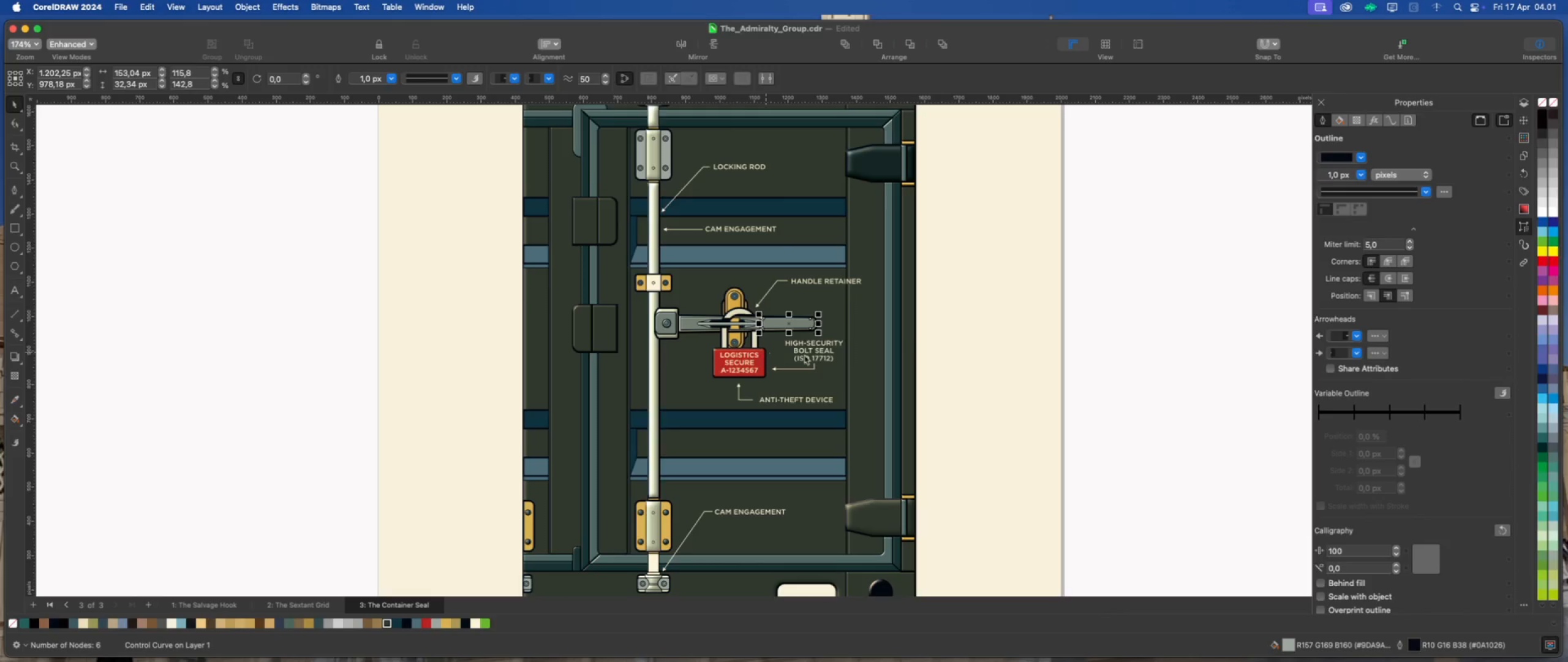 
left_click_drag(start_coordinate=[1129, 314], to_coordinate=[761, 385])
 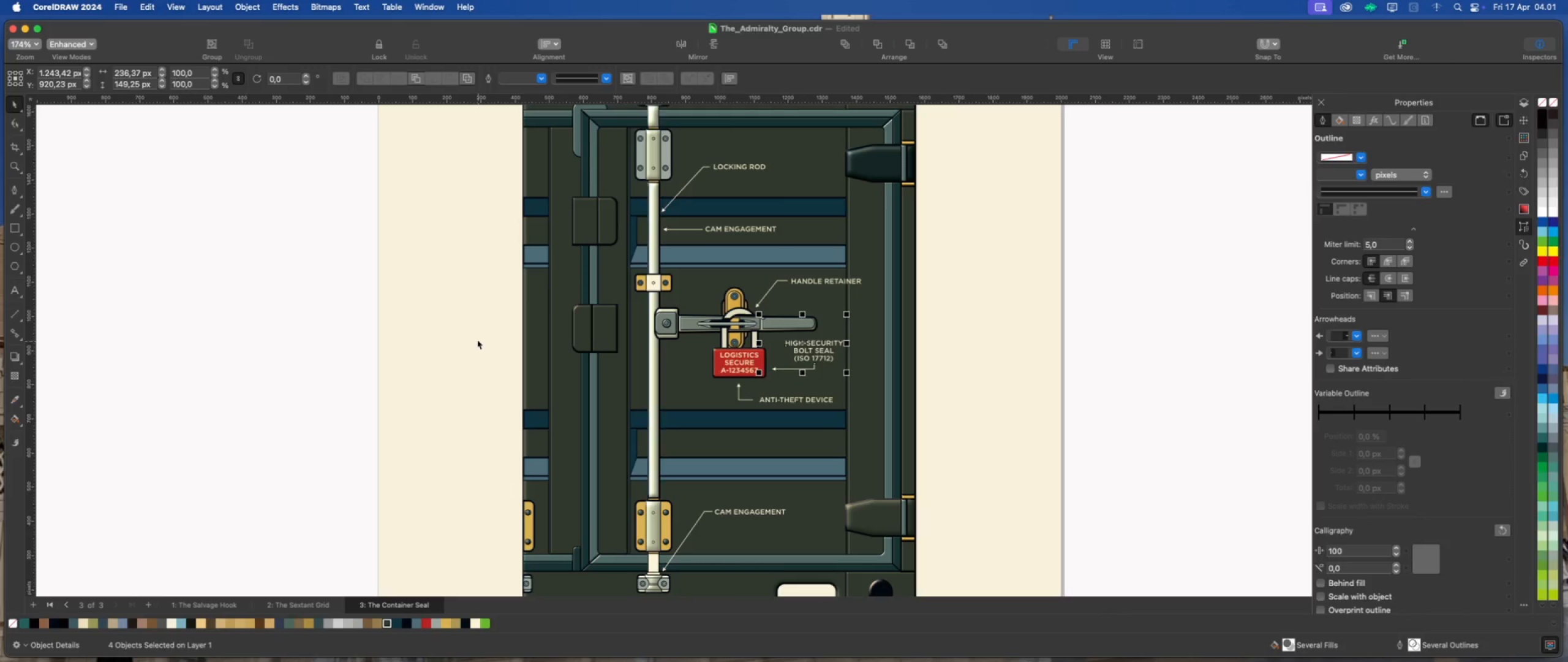 
left_click_drag(start_coordinate=[326, 298], to_coordinate=[703, 356])
 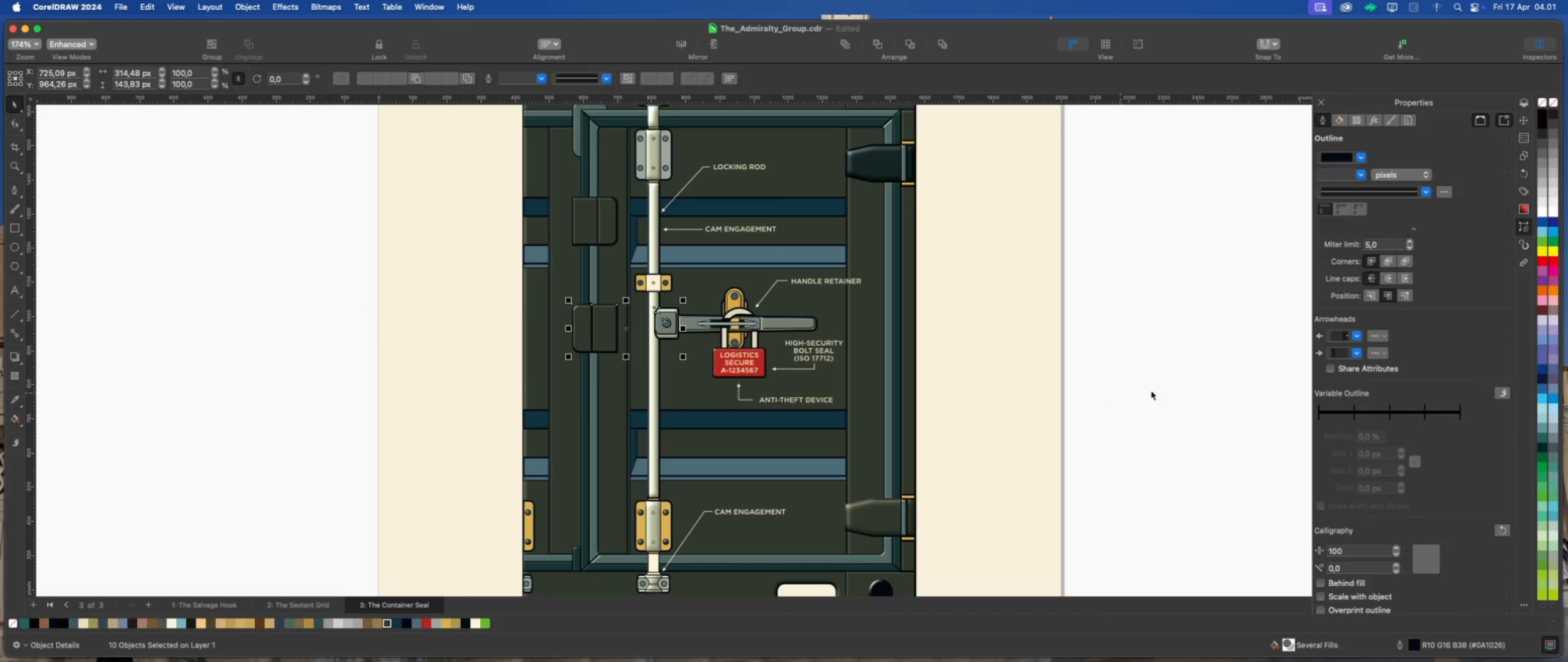 
left_click([1157, 389])
 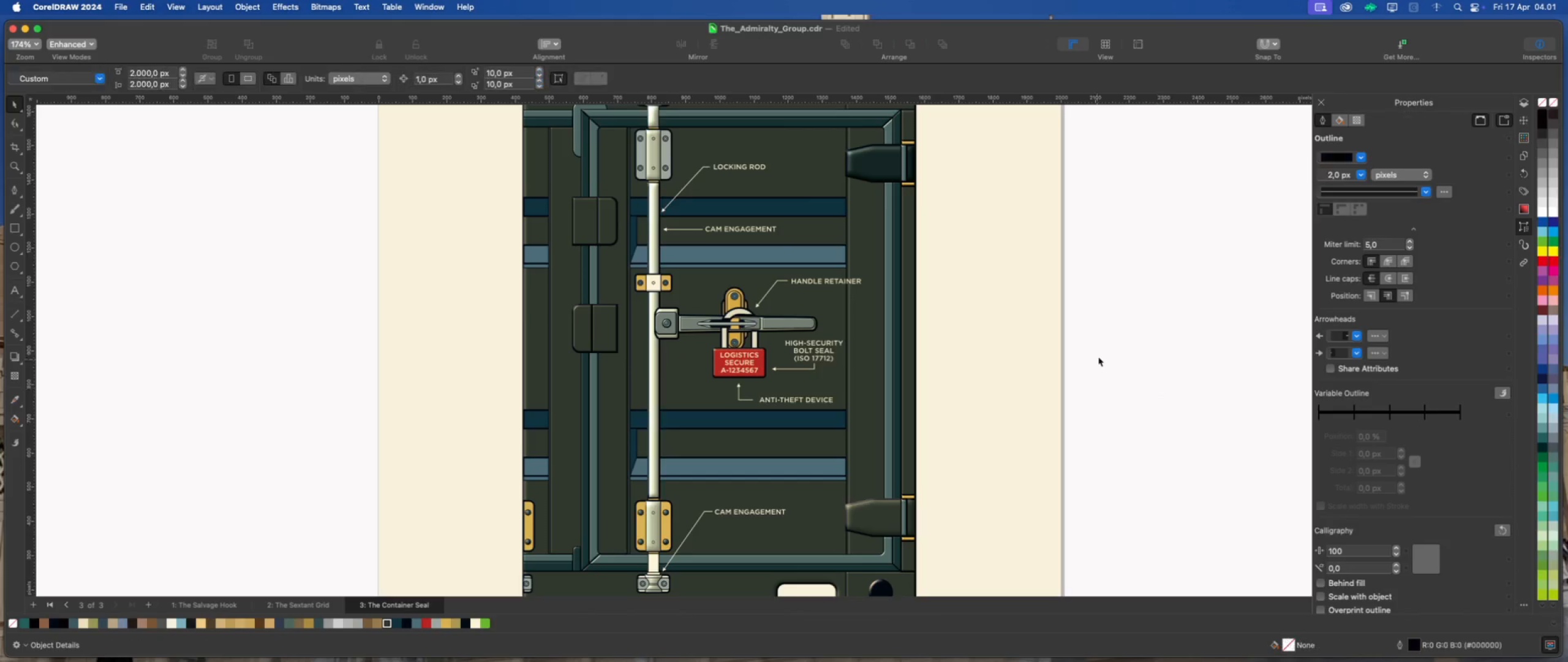 
left_click_drag(start_coordinate=[1101, 349], to_coordinate=[687, 389])
 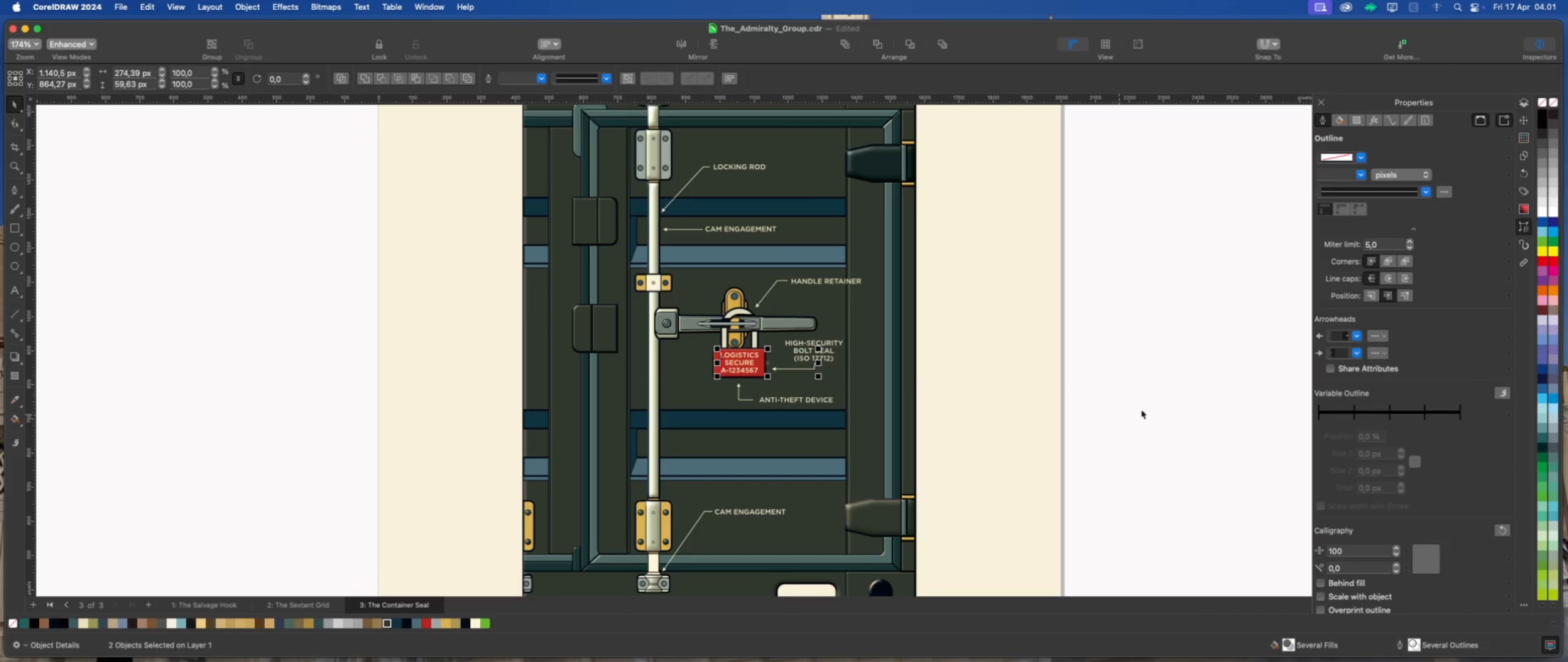 
left_click([1166, 406])
 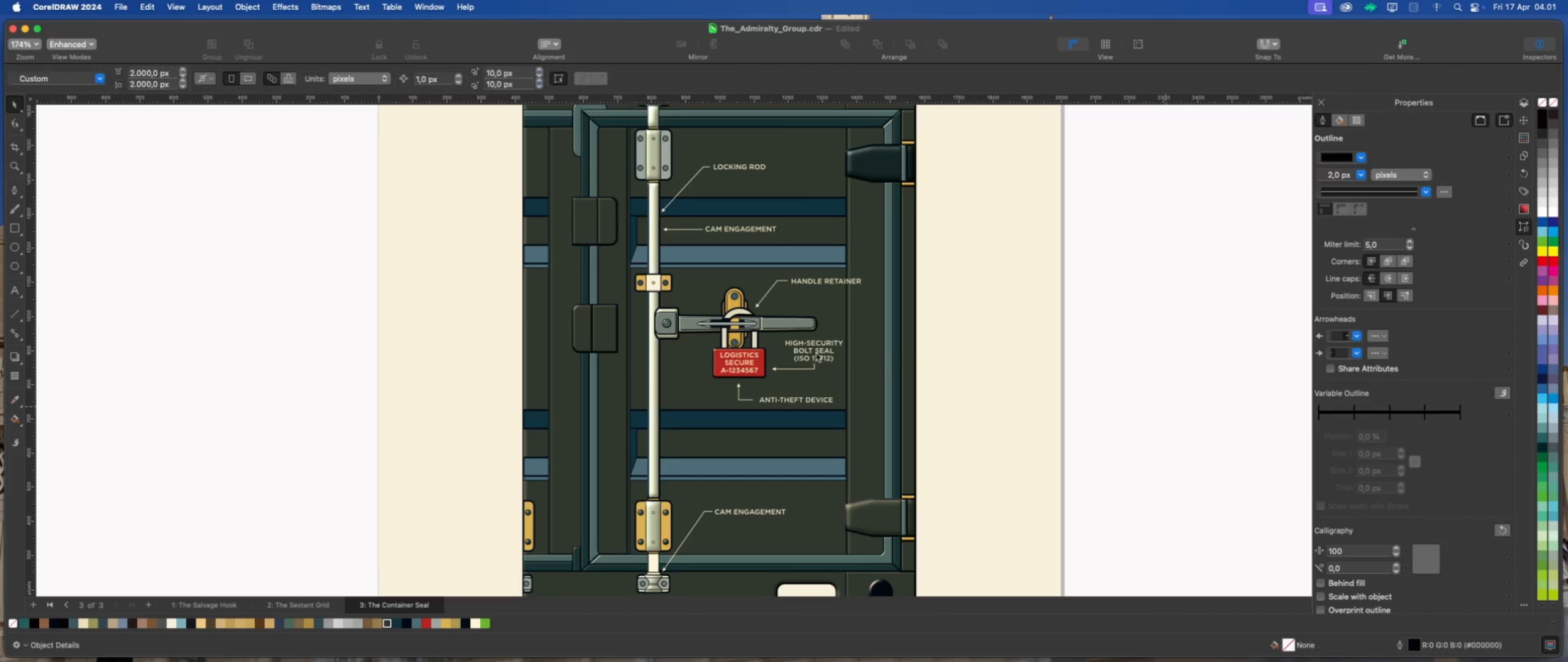 
scroll: coordinate [759, 370], scroll_direction: down, amount: 3.0
 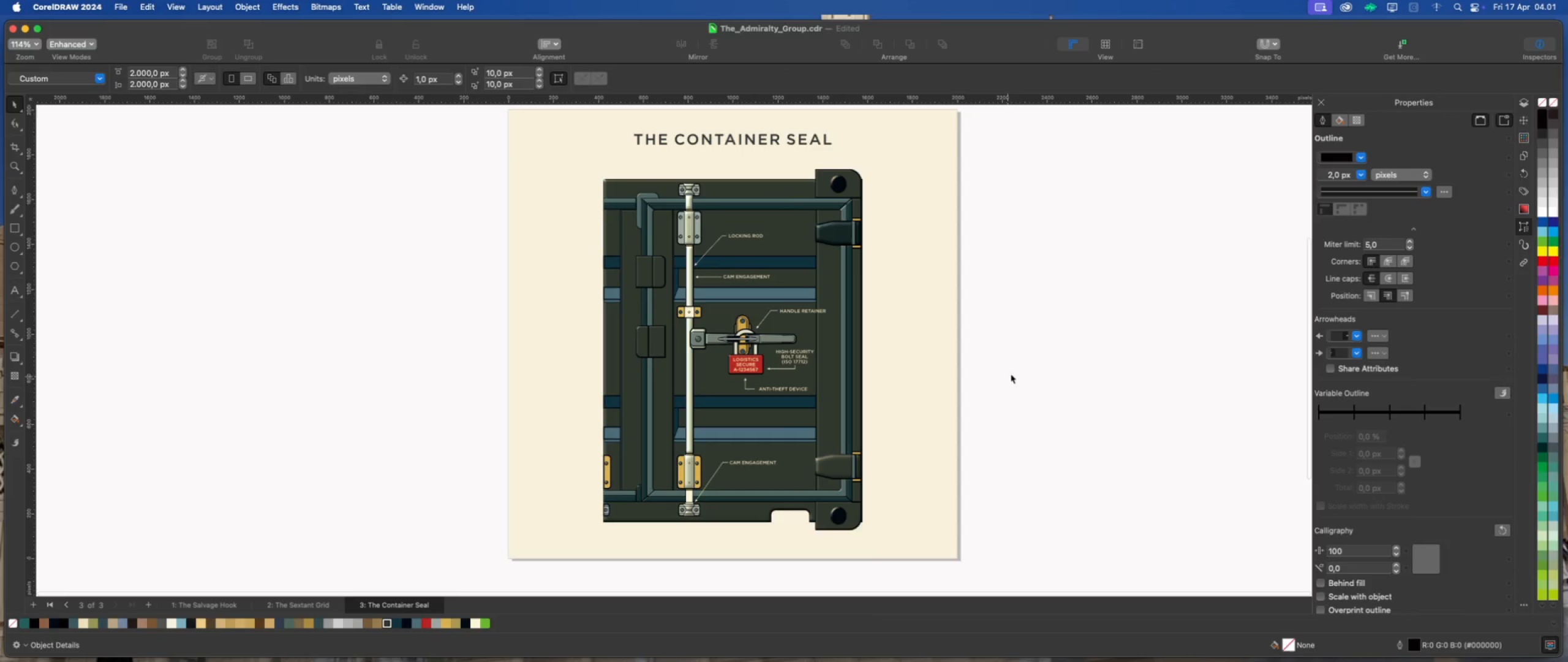 
left_click([1022, 268])
 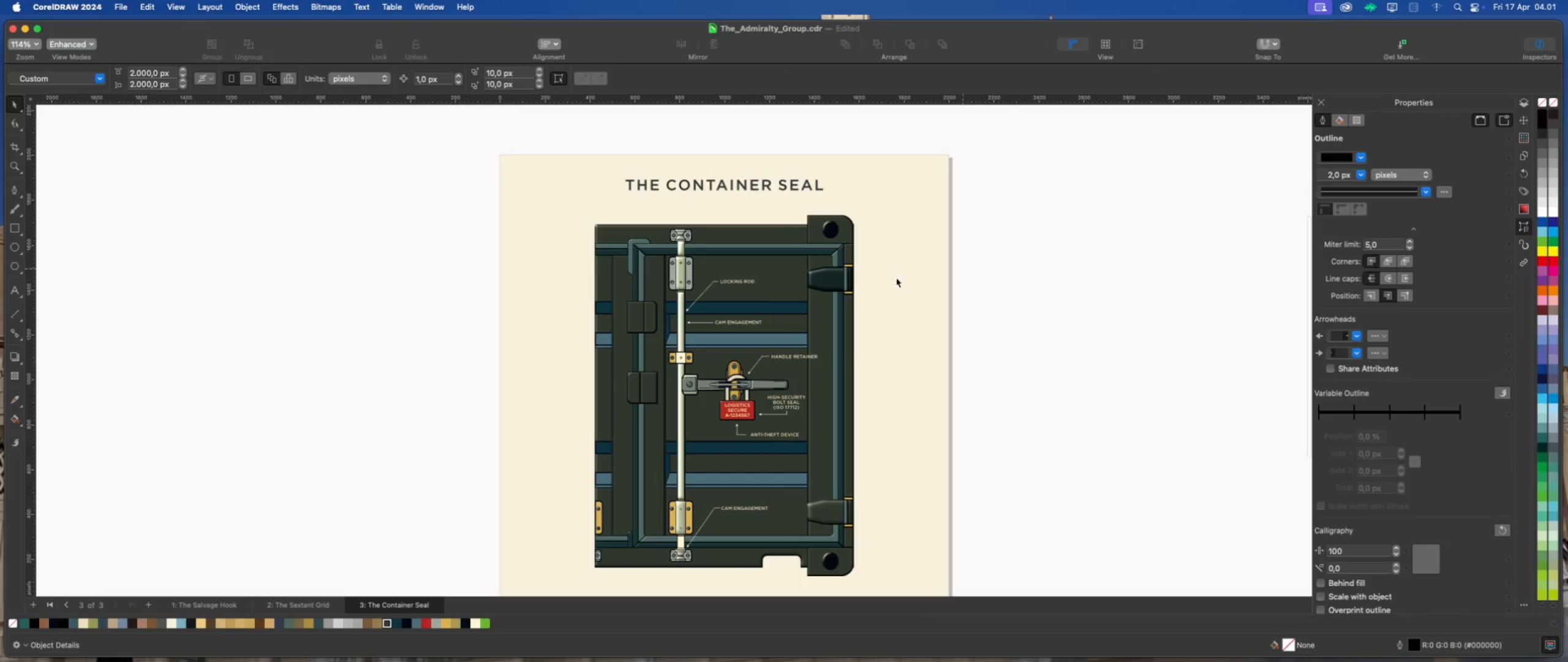 
scroll: coordinate [865, 218], scroll_direction: none, amount: 0.0
 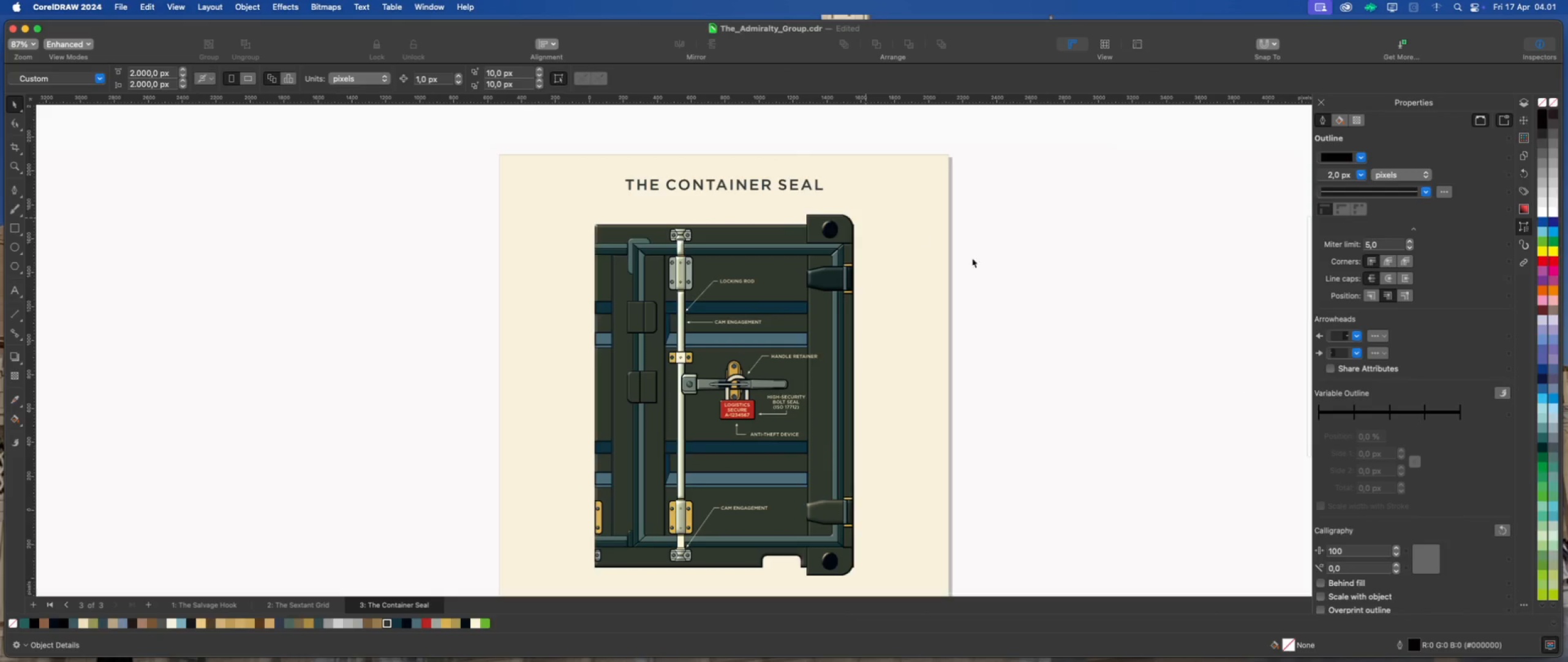 
scroll: coordinate [771, 300], scroll_direction: down, amount: 1.0
 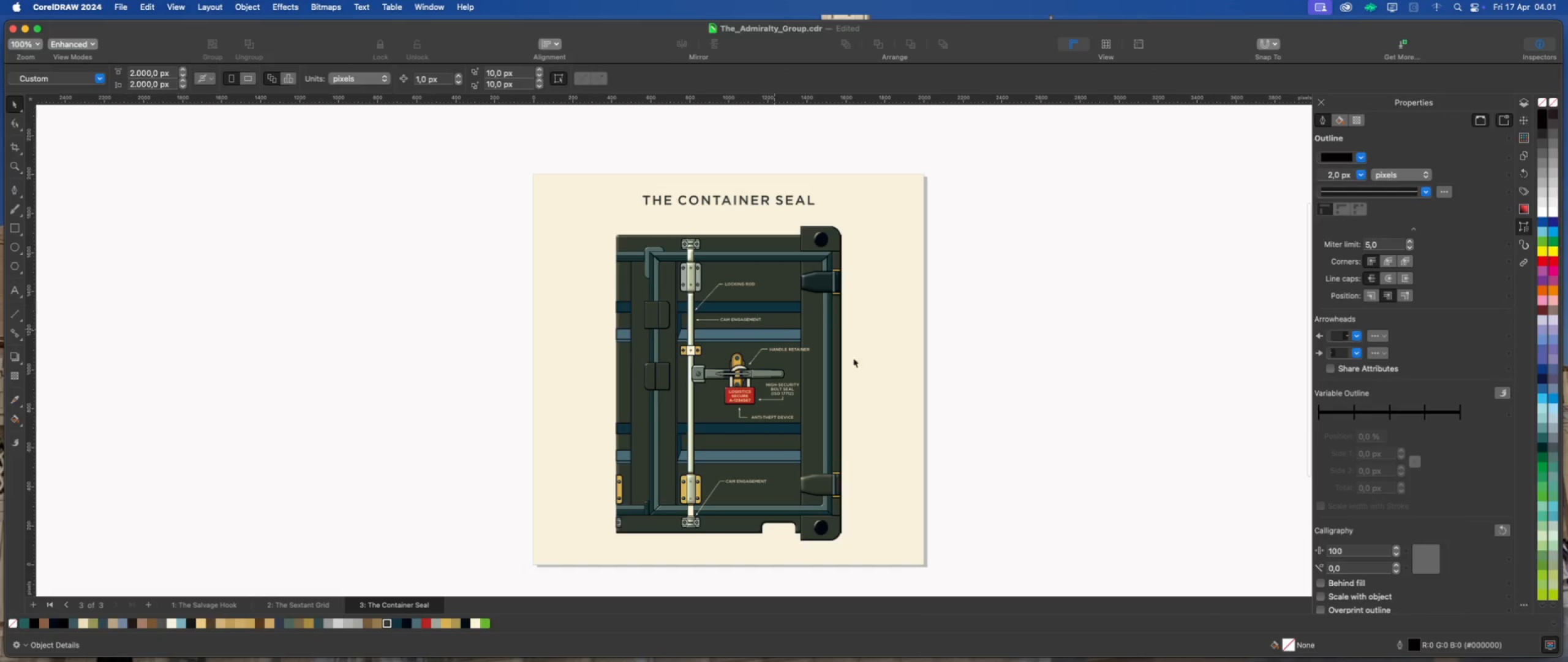 
left_click([982, 372])
 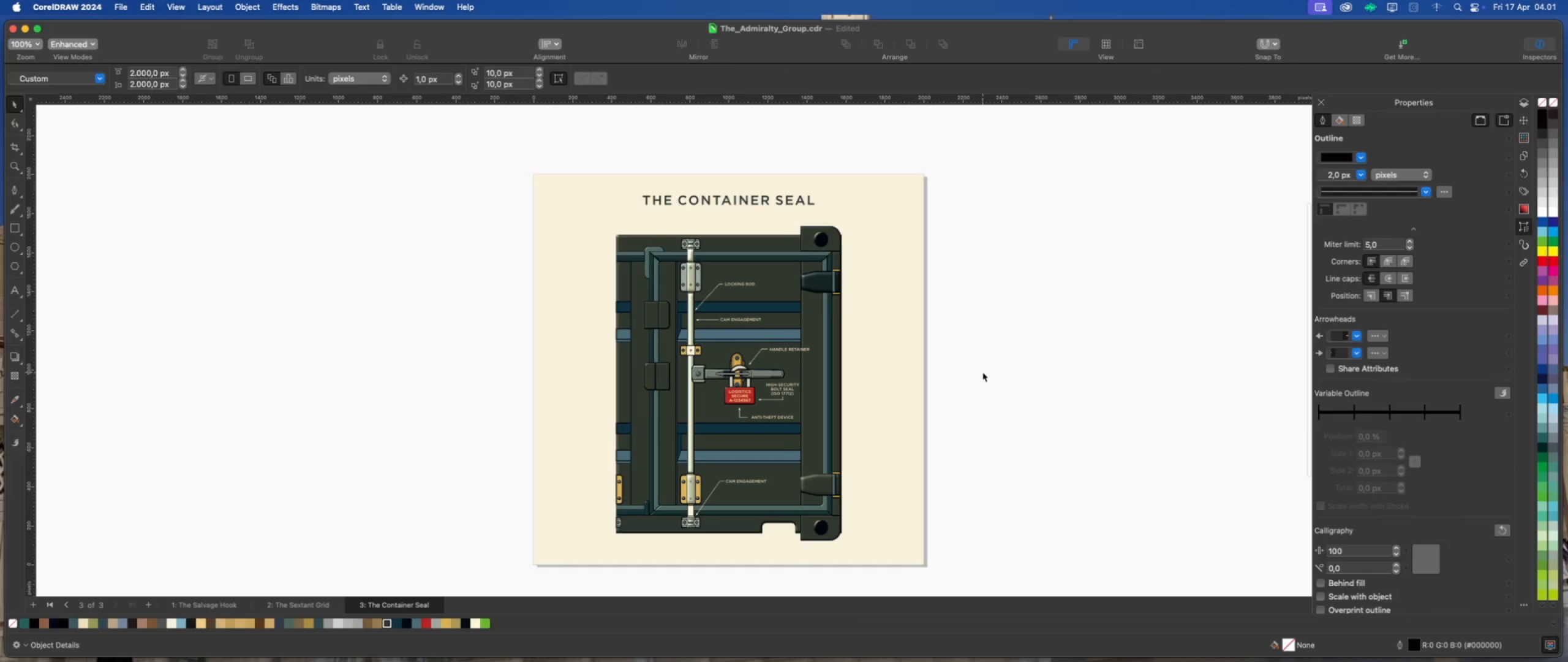 
key(Meta+S)
 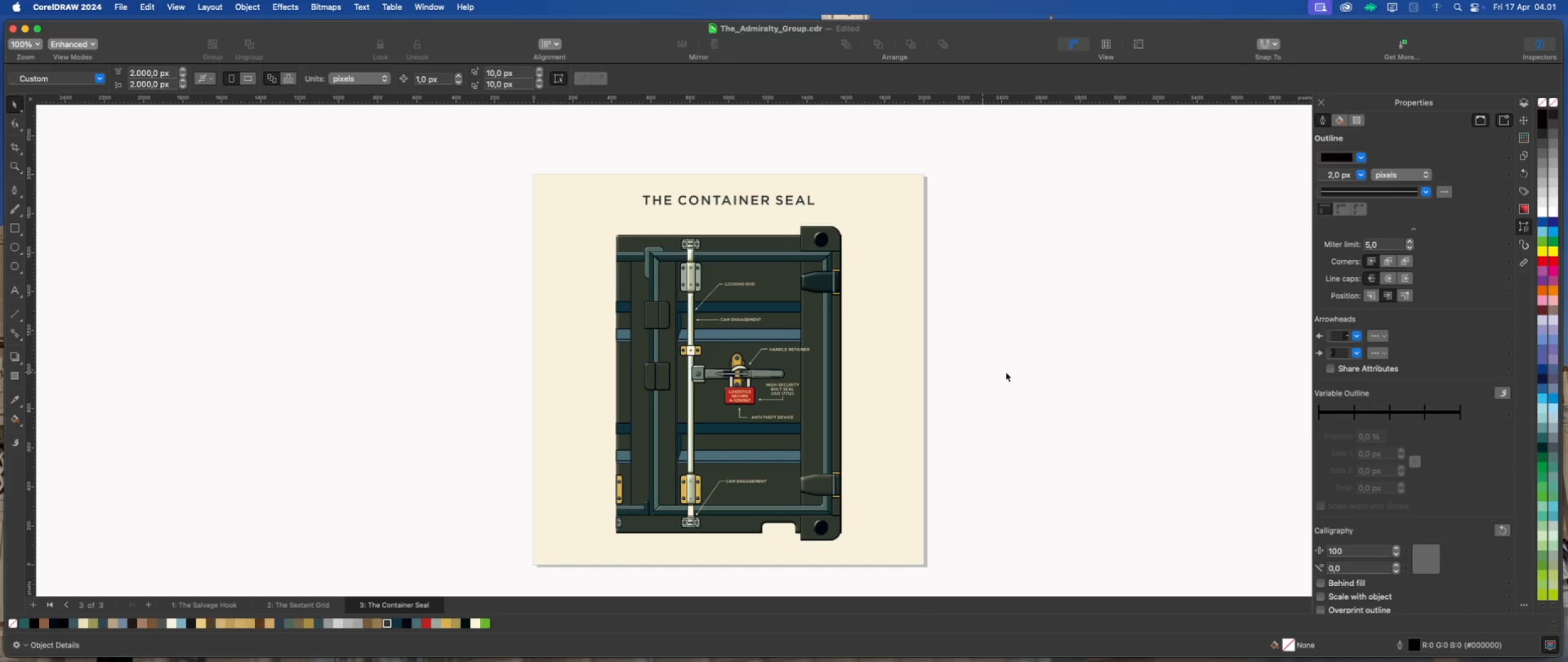 
left_click([1009, 371])
 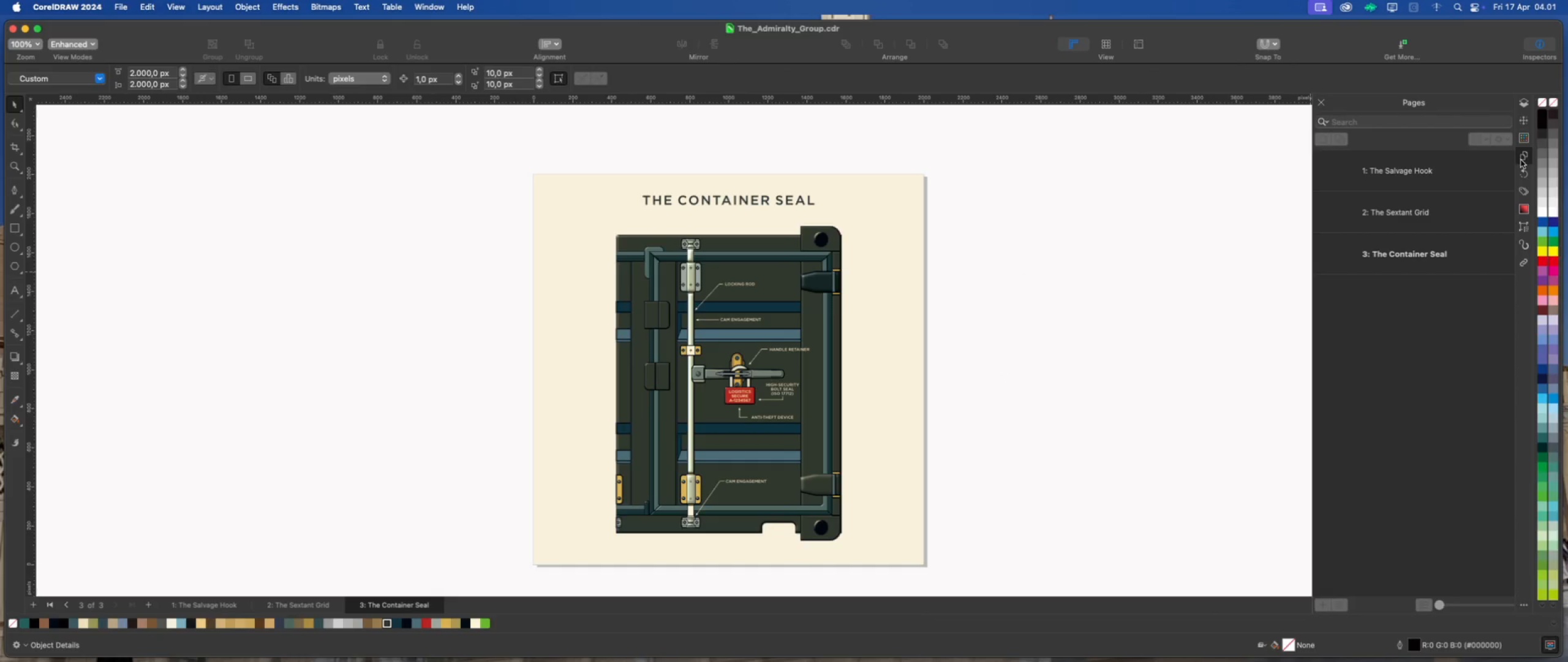 
left_click([925, 371])
 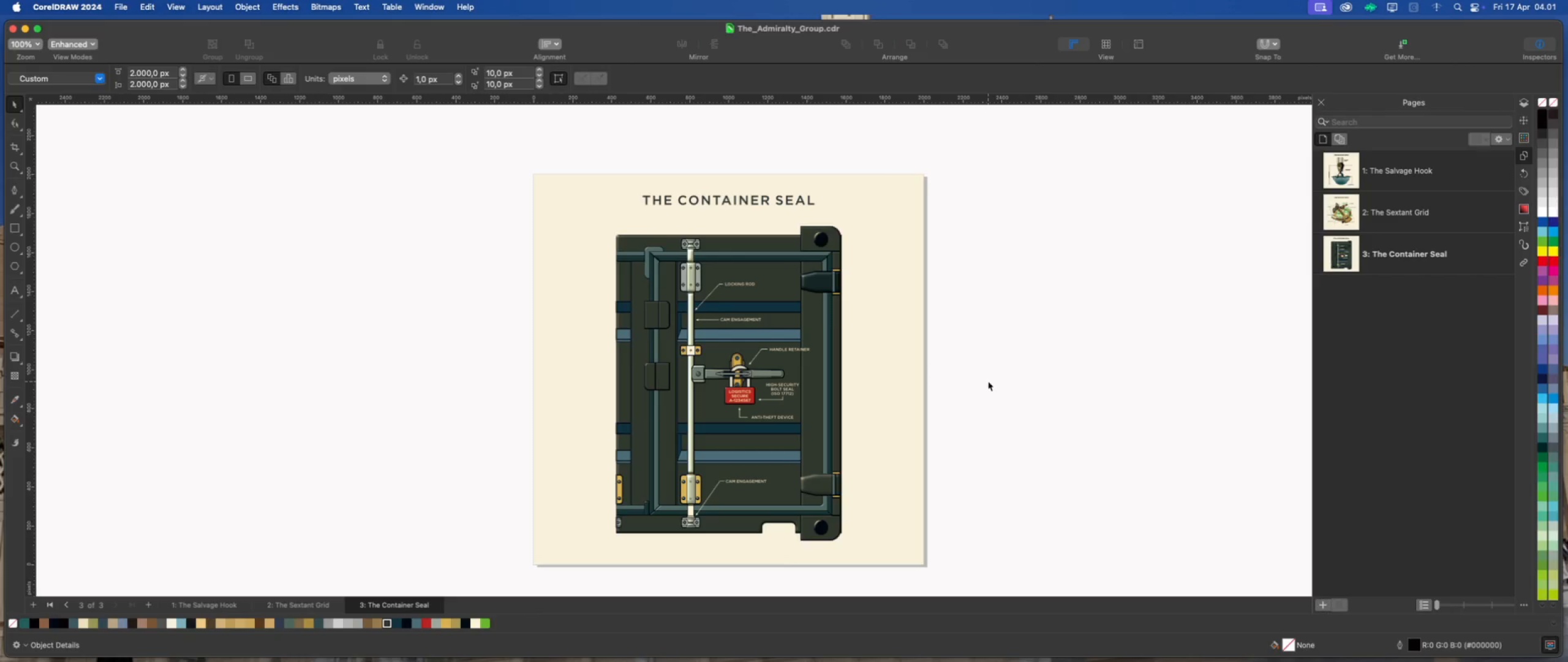 
wait(10.78)
 